 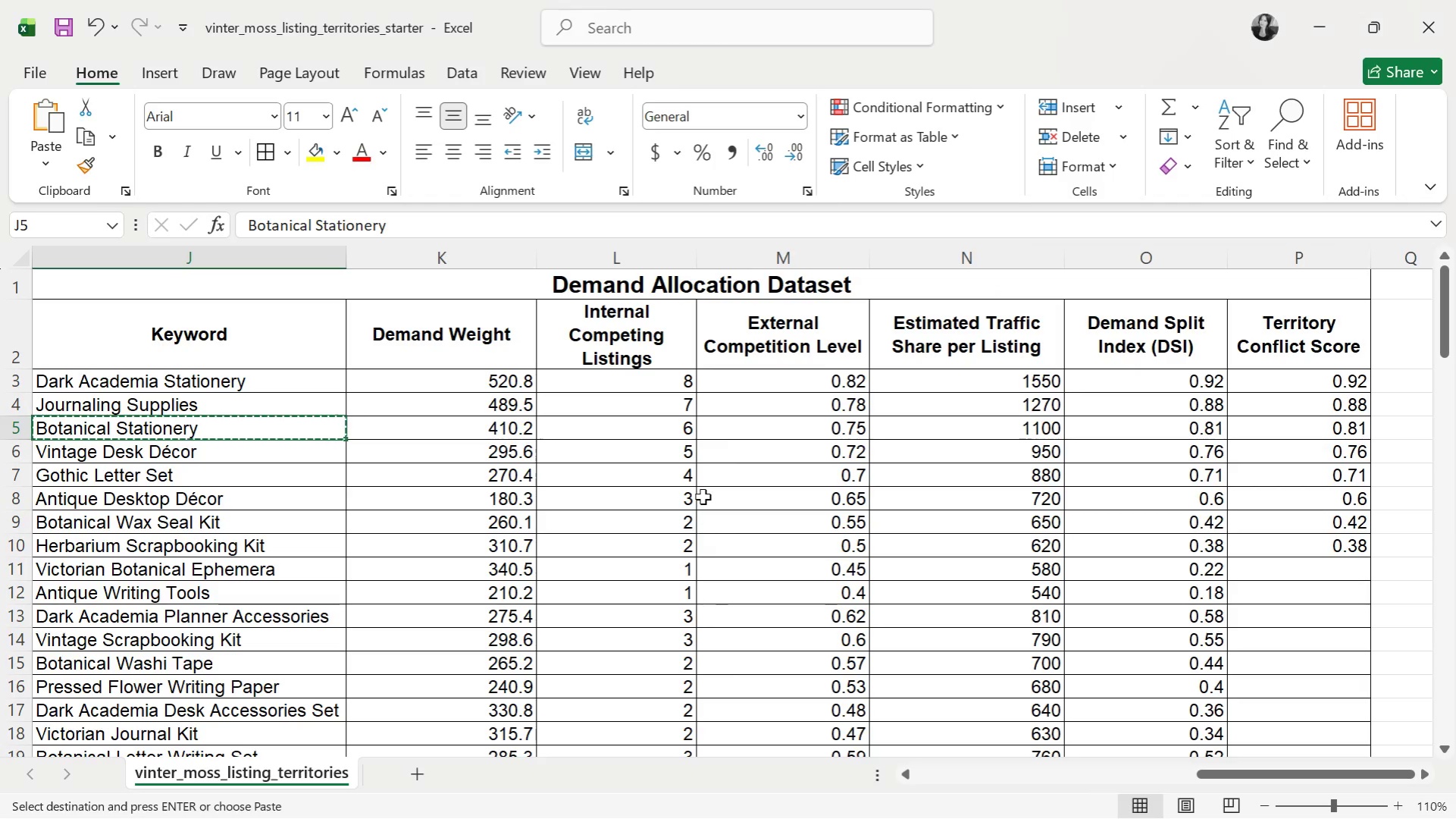 
left_click([181, 463])
 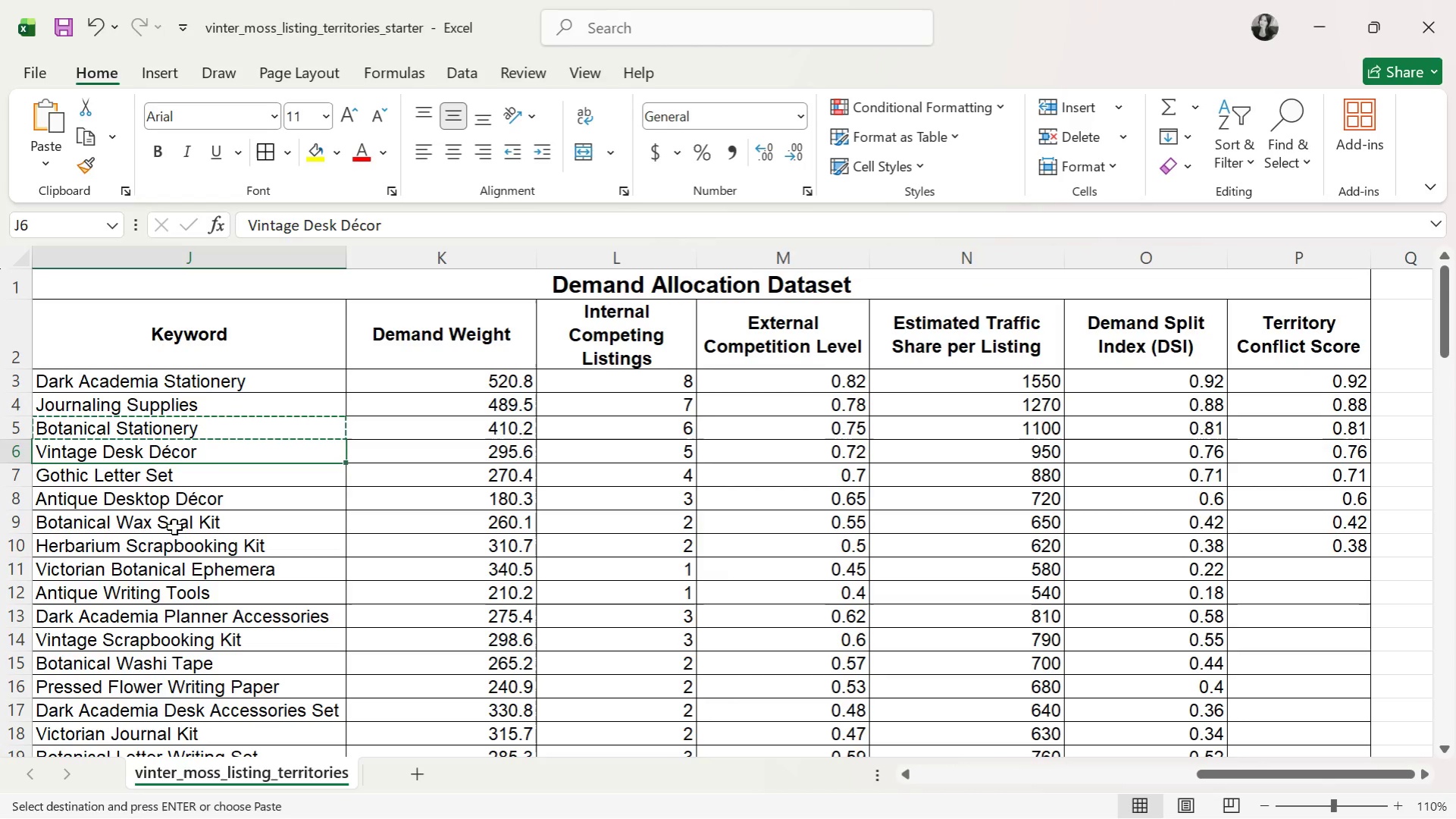 
left_click([161, 535])
 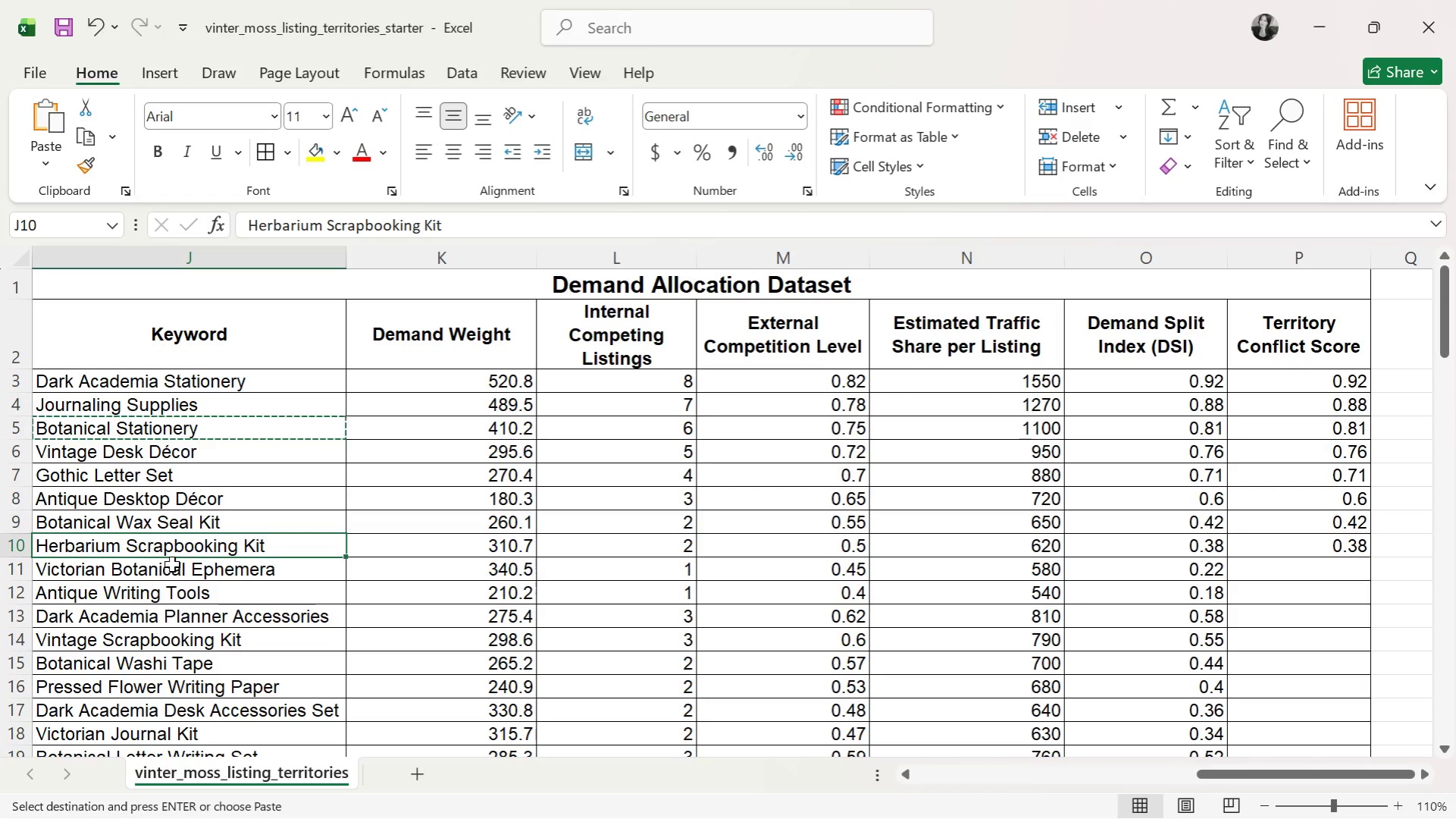 
key(Control+C)
 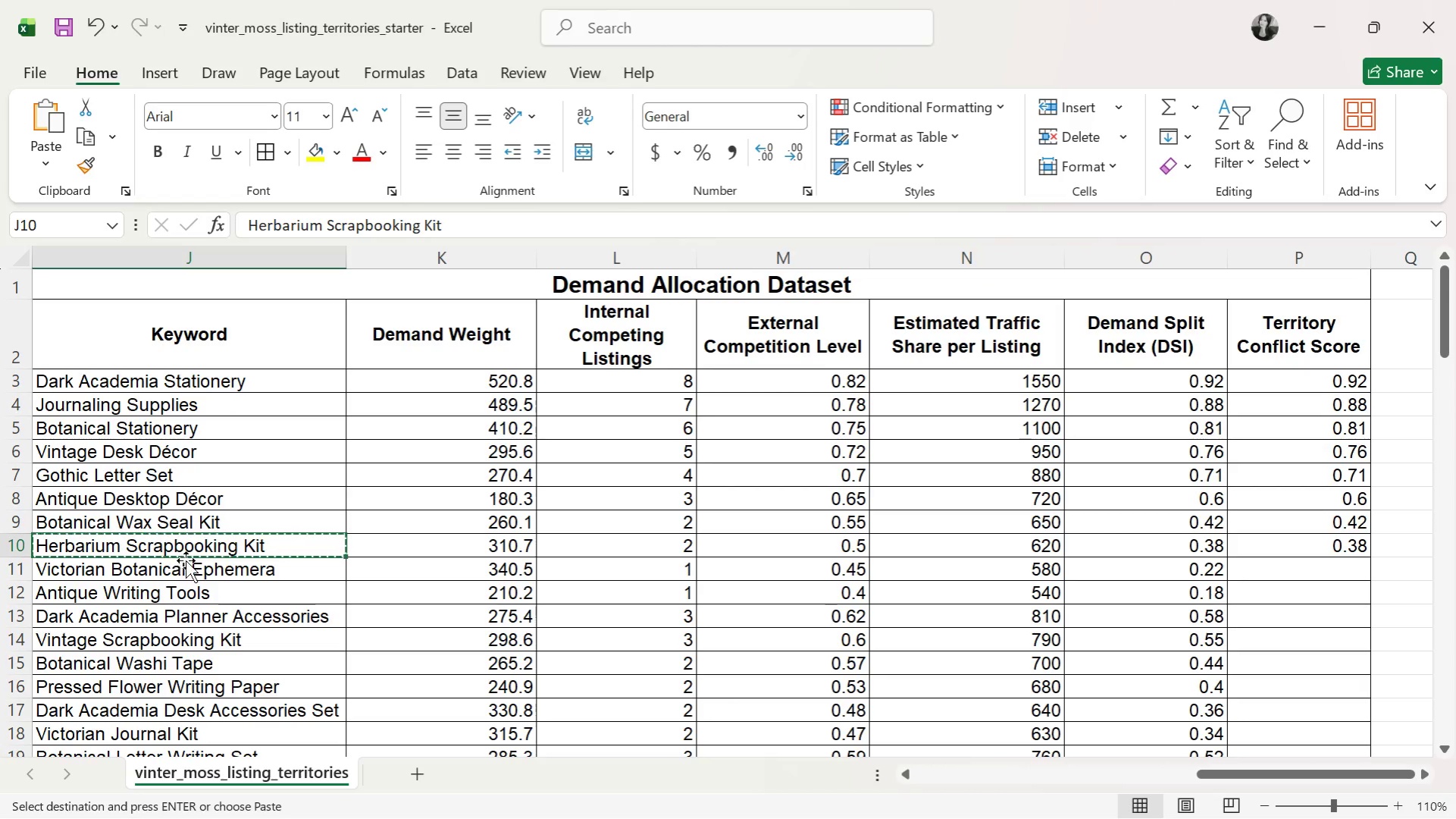 
key(Alt+Tab)
 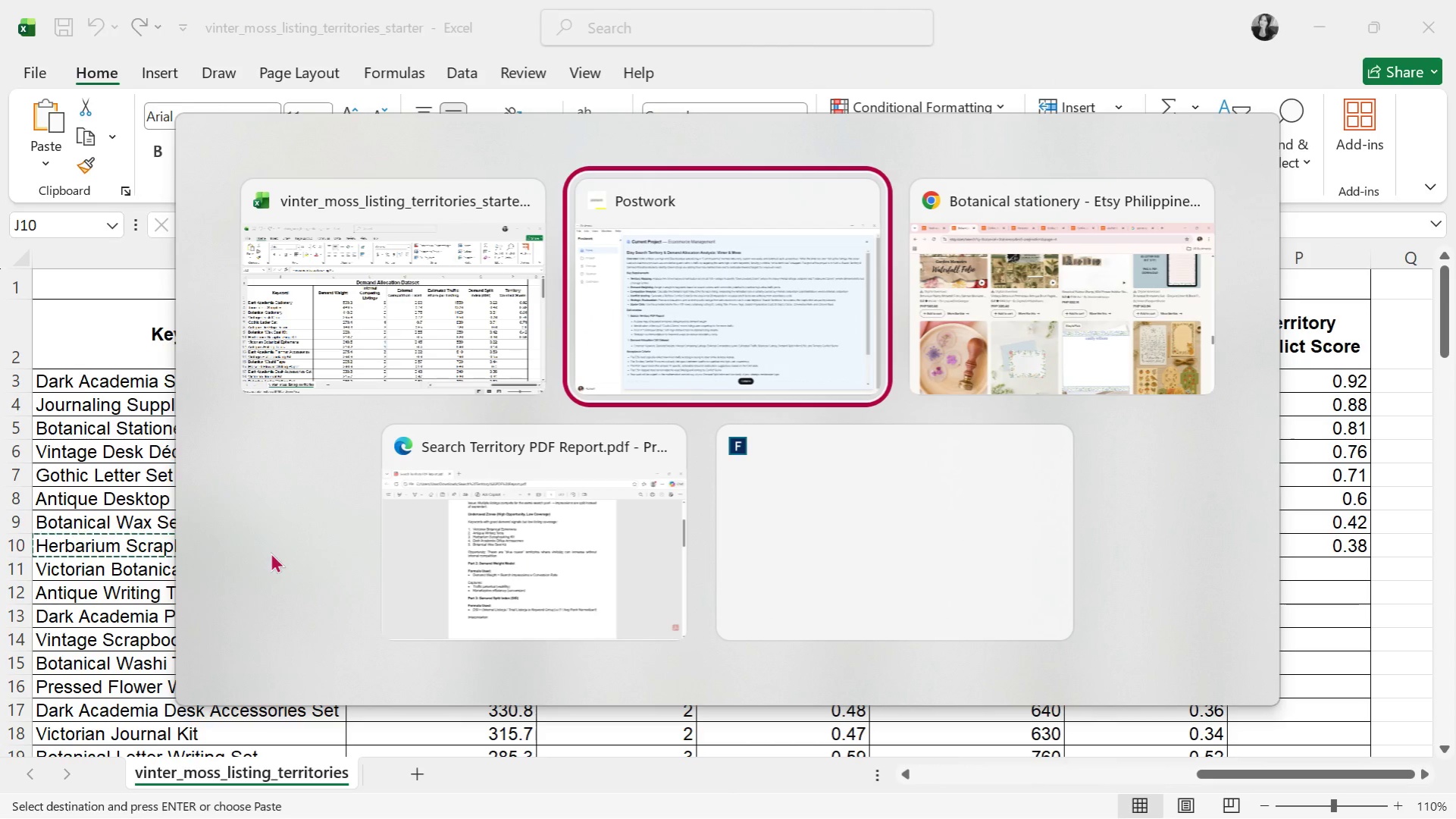 
key(Alt+Tab)
 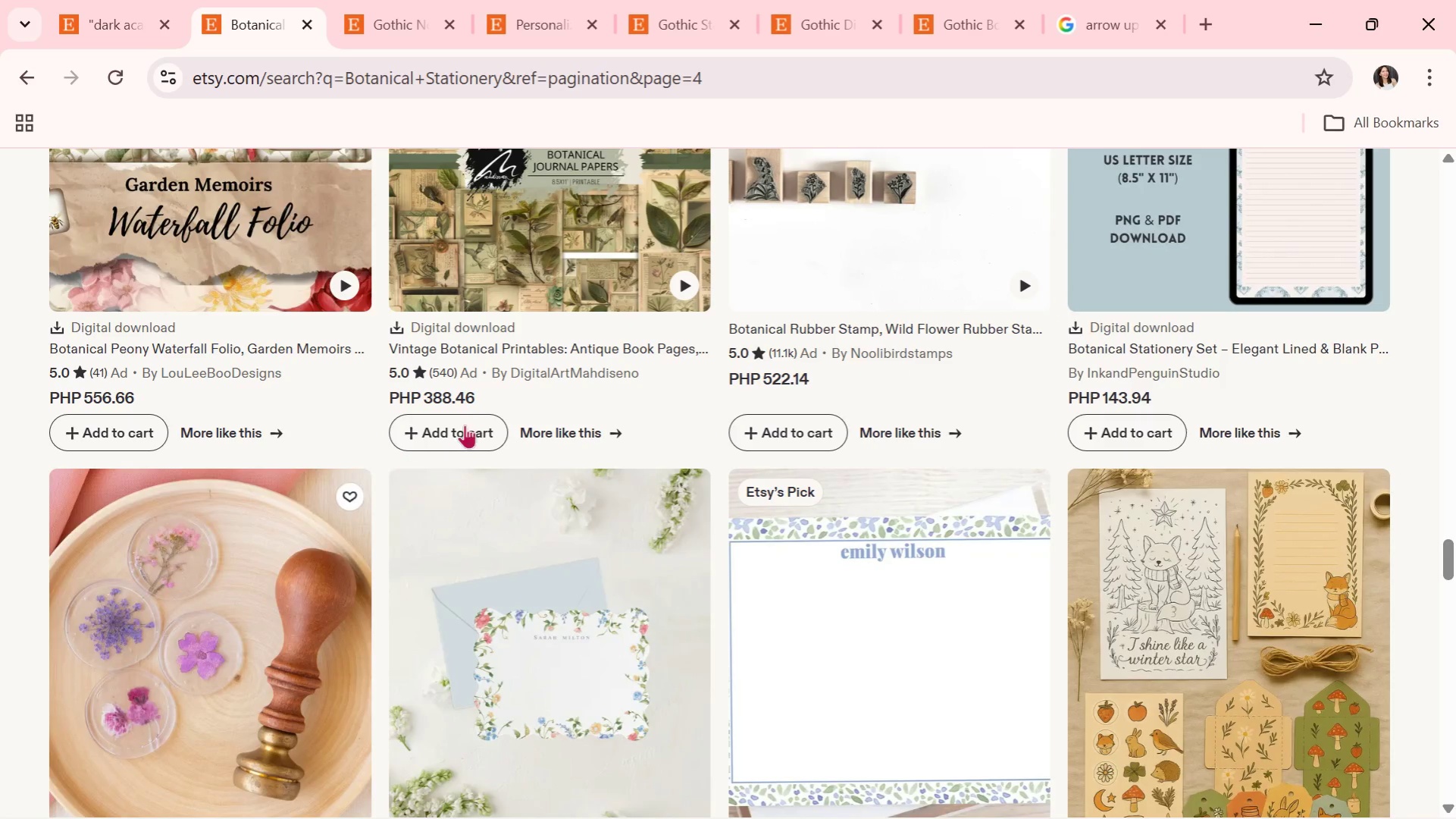 
scroll: coordinate [488, 424], scroll_direction: up, amount: 56.0
 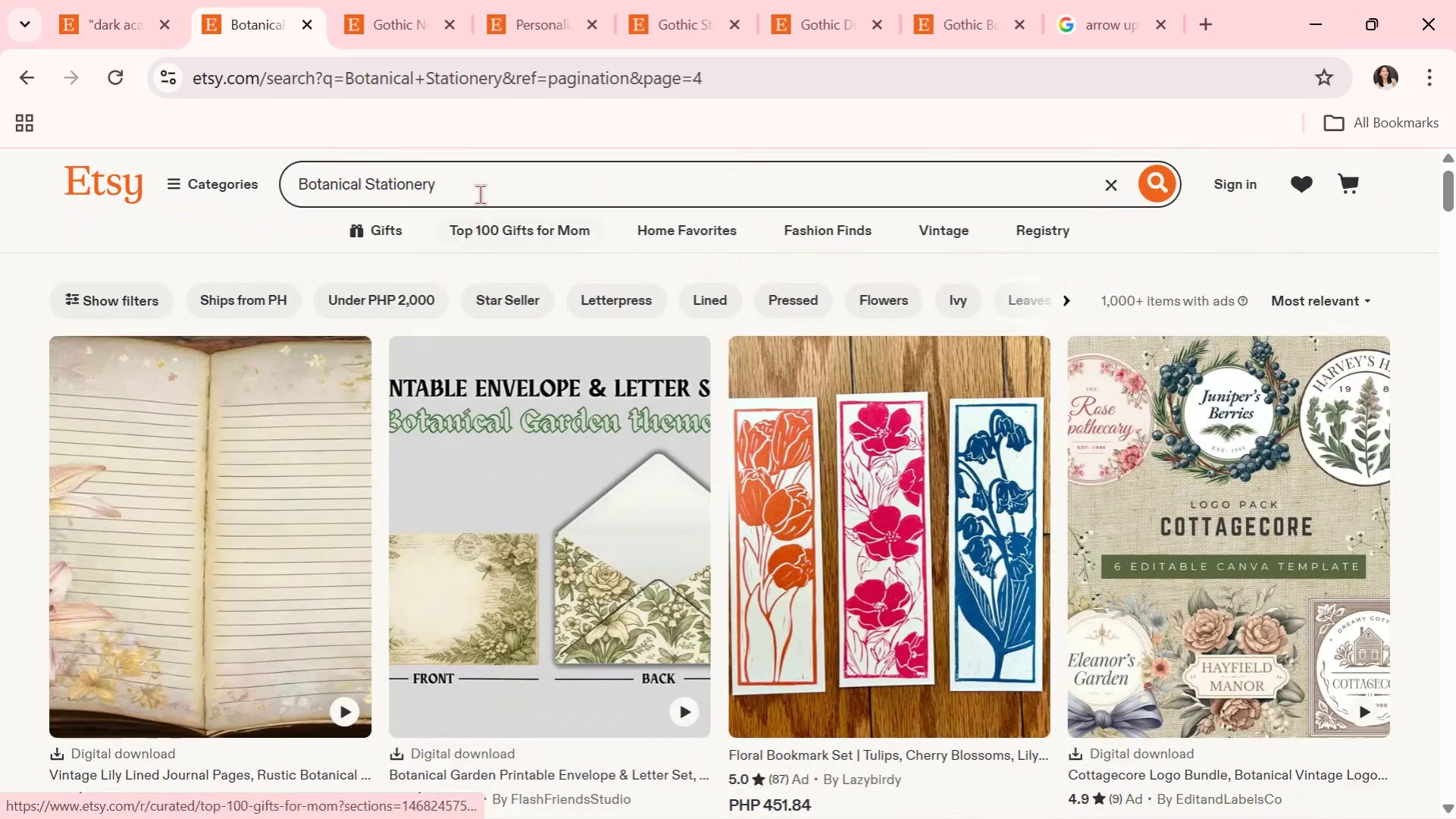 
left_click_drag(start_coordinate=[493, 184], to_coordinate=[174, 177])
 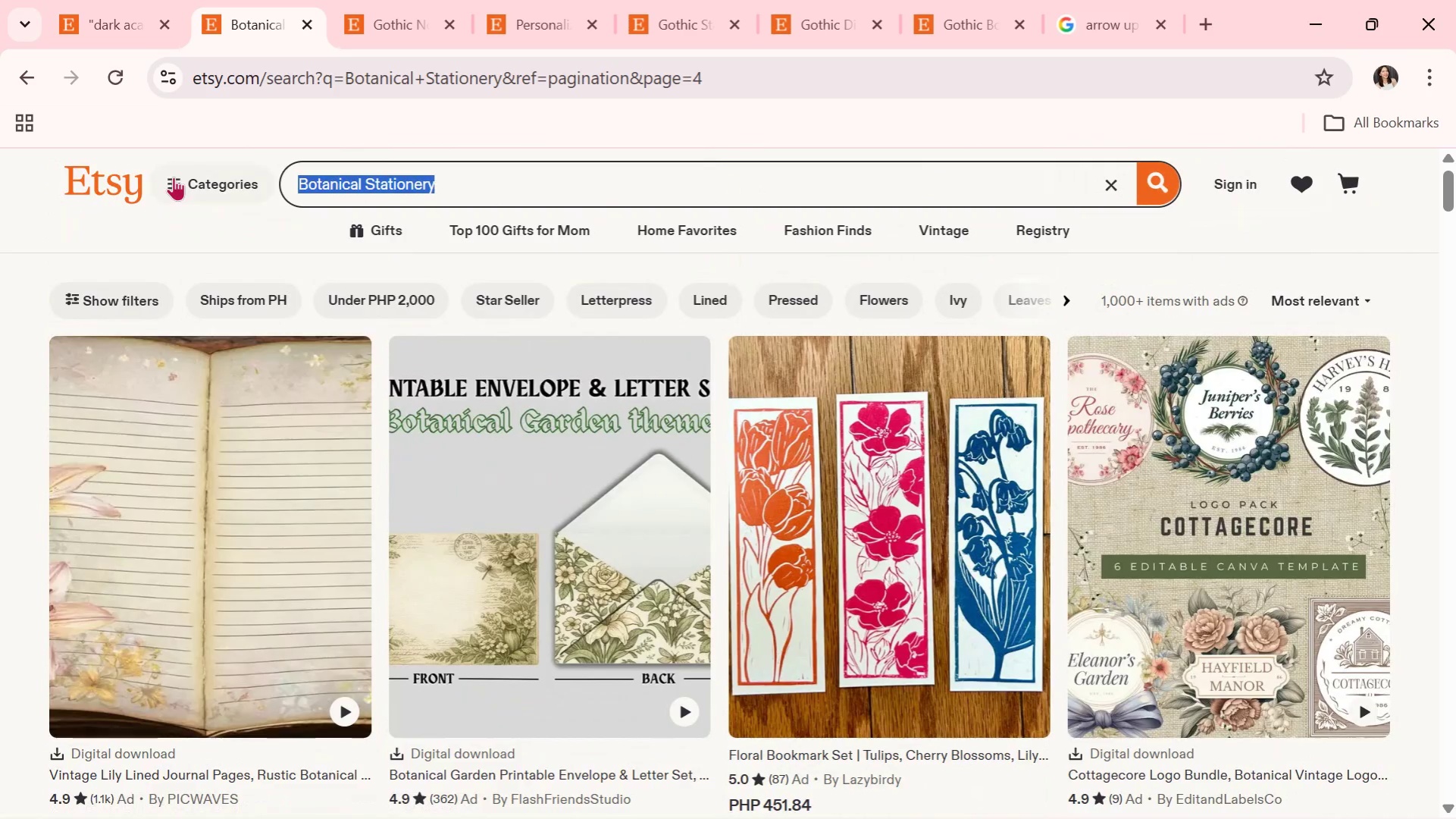 
key(Control+ControlLeft)
 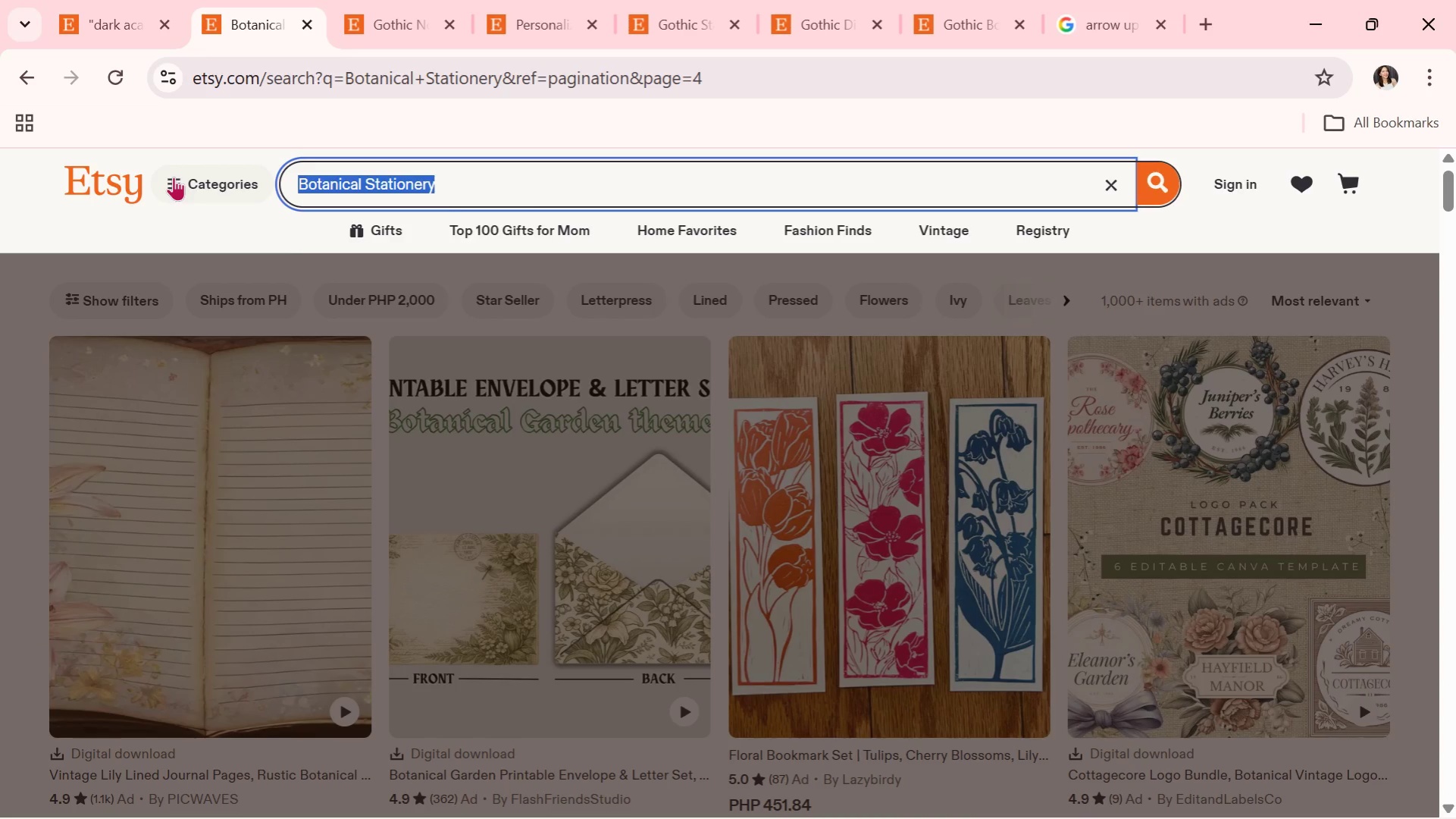 
key(Control+V)
 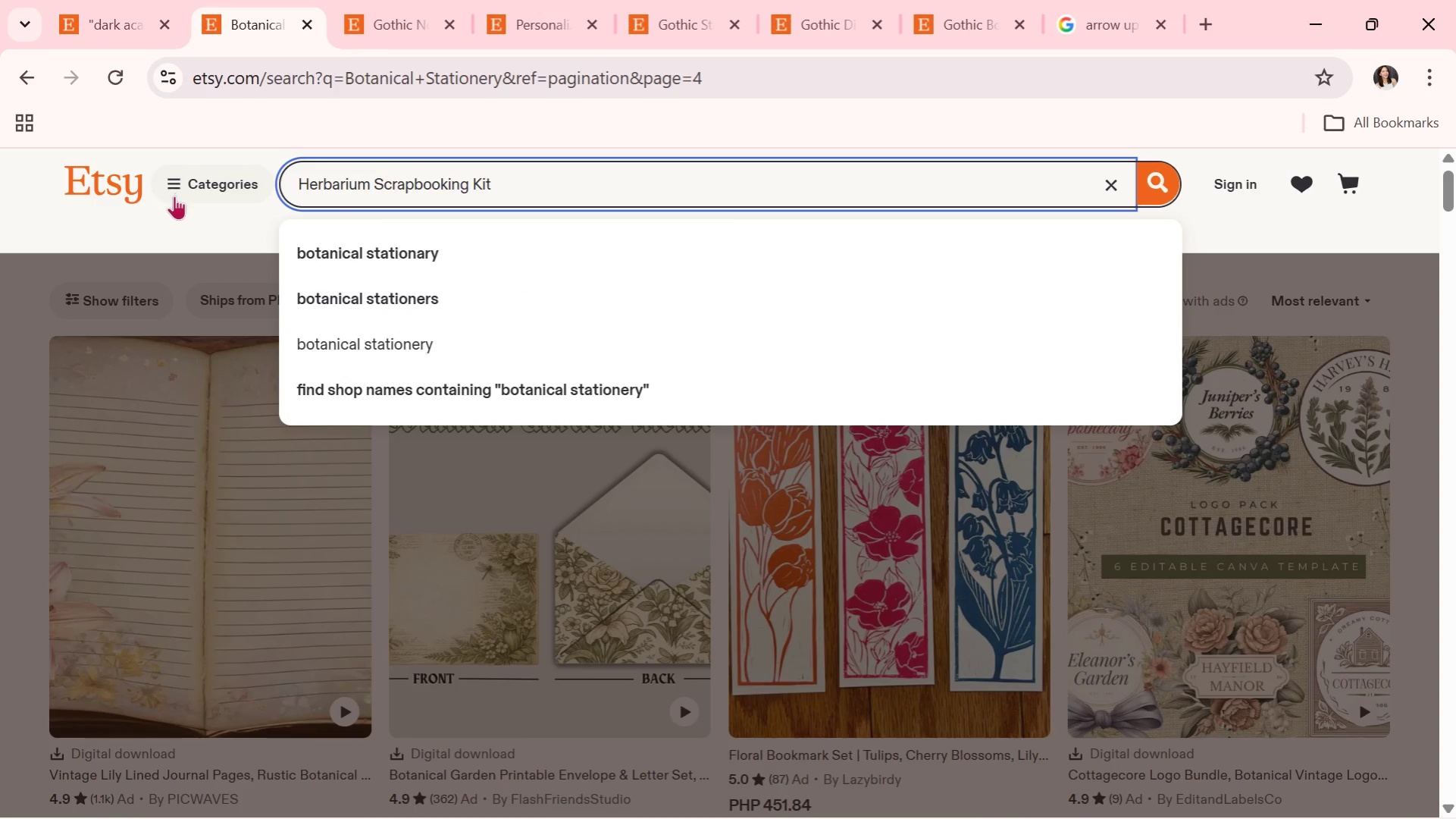 
key(Enter)
 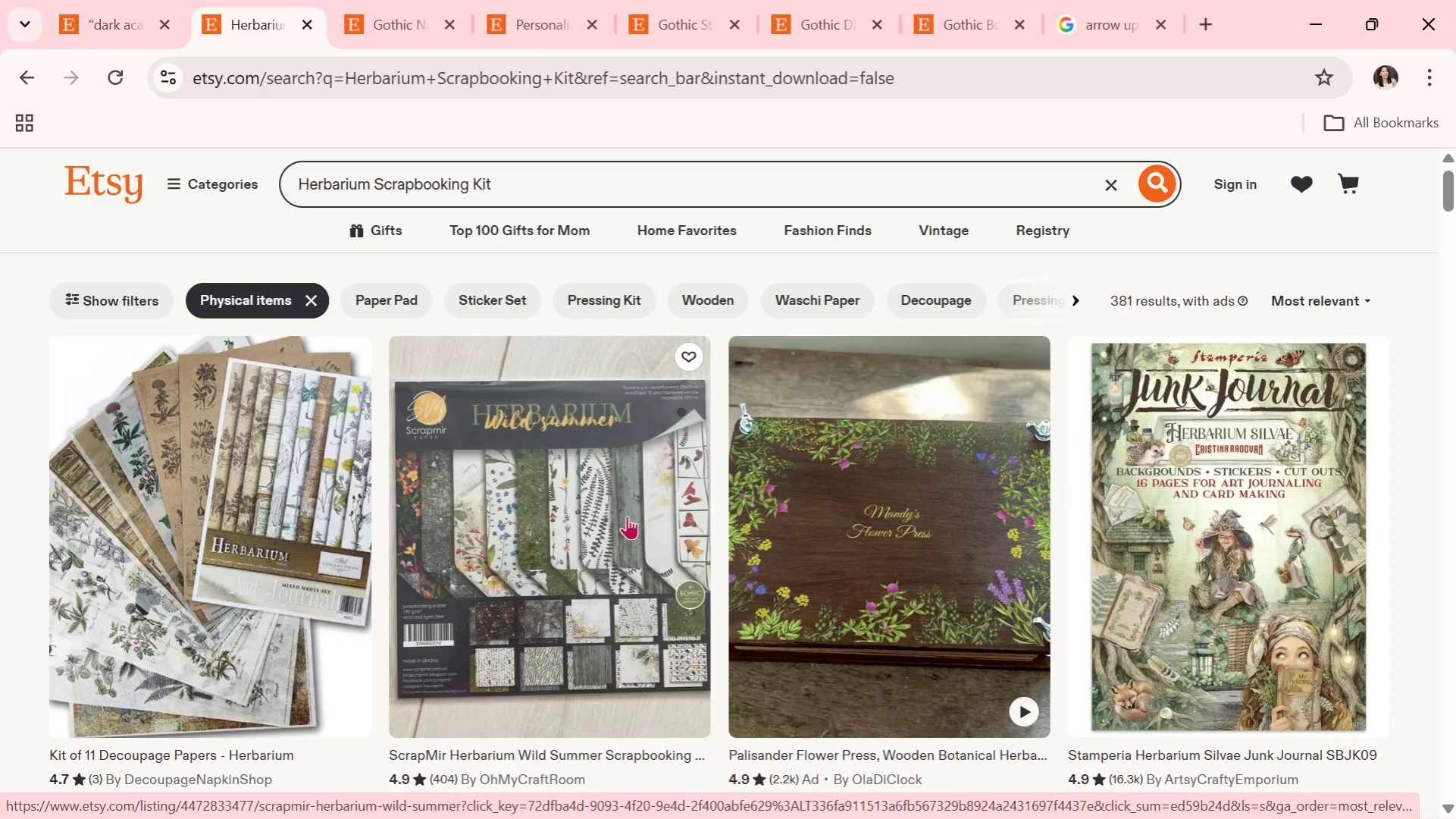 
wait(6.09)
 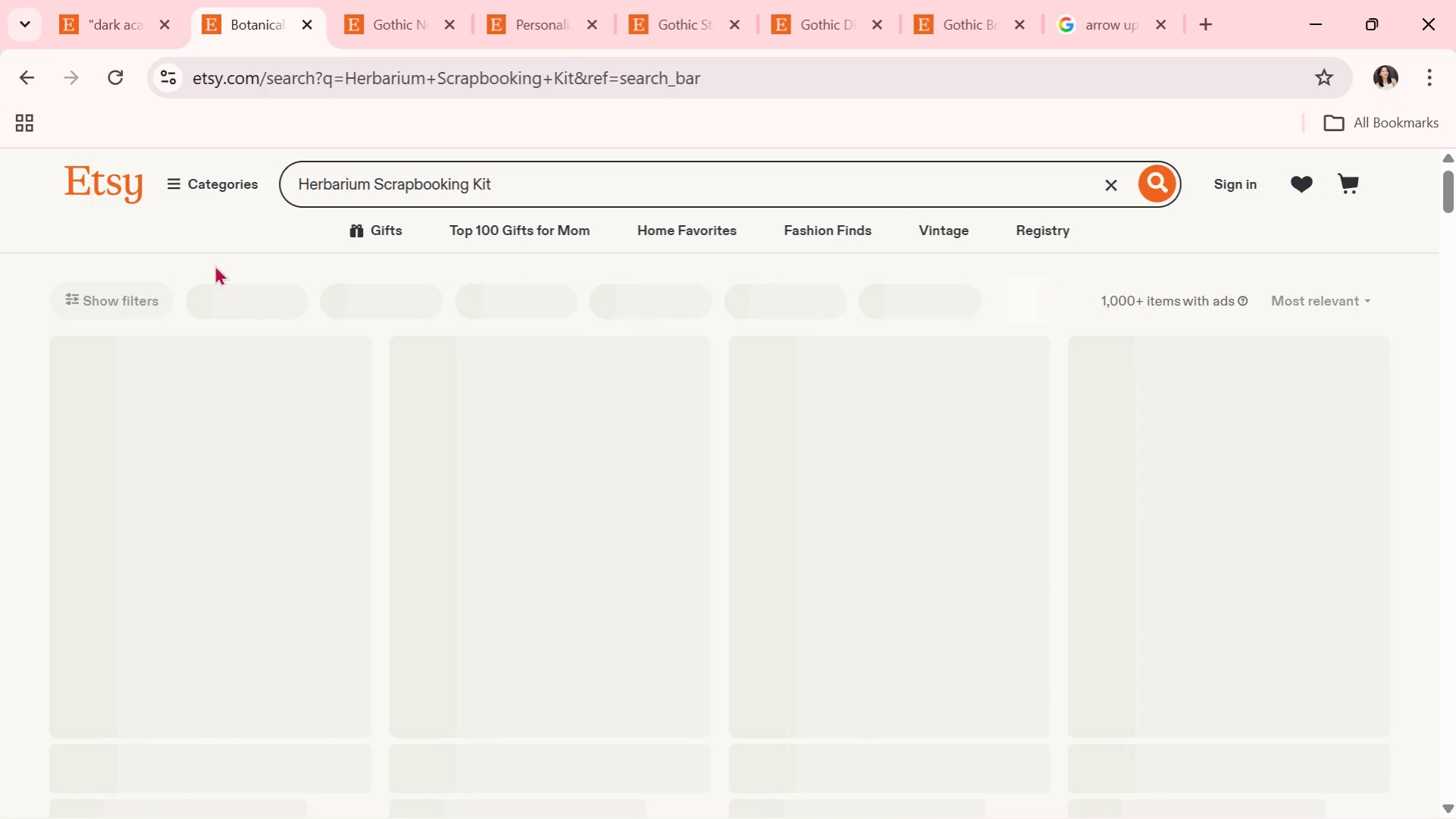 
scroll: coordinate [627, 516], scroll_direction: down, amount: 1.0
 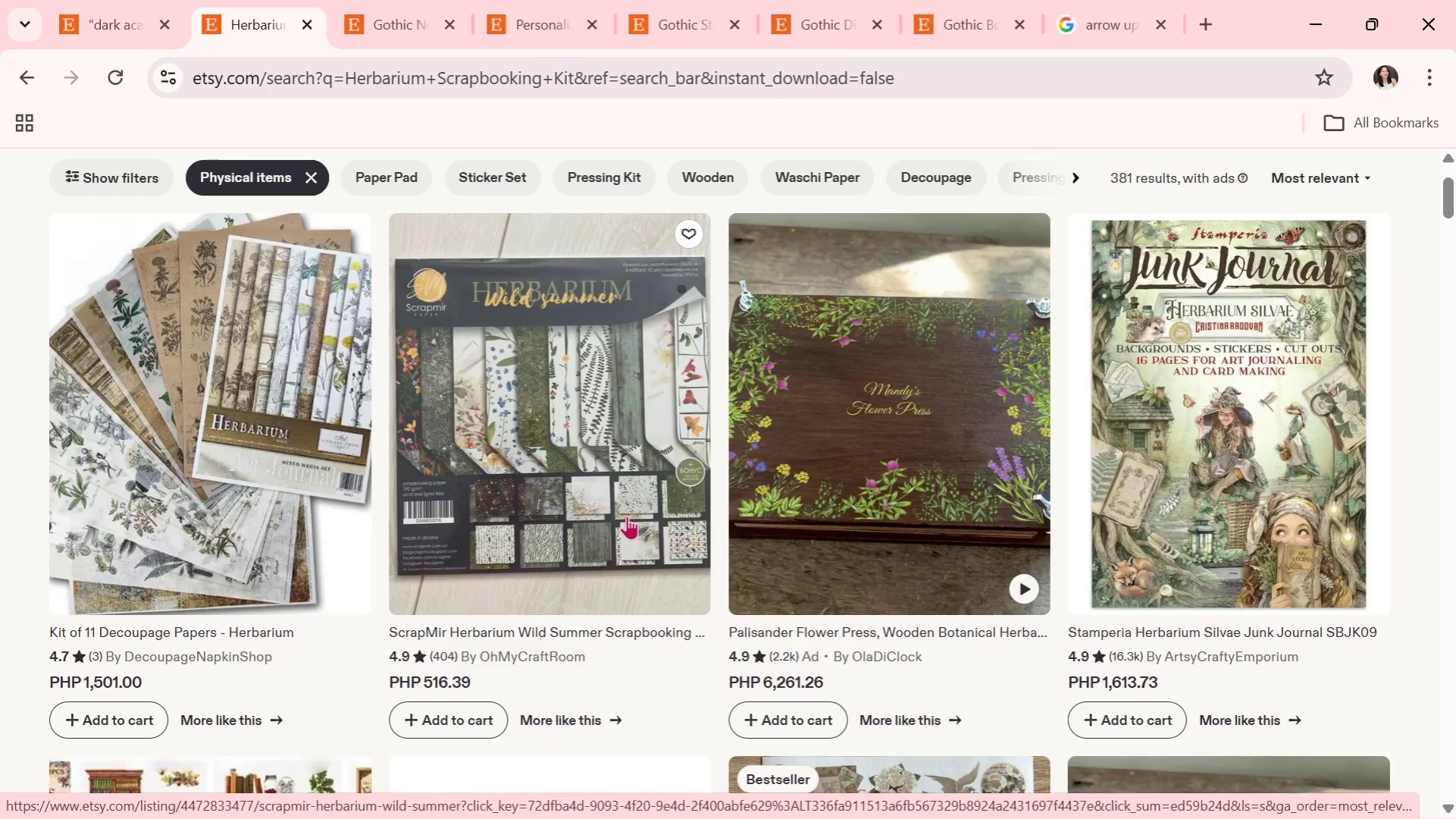 
left_click([530, 516])
 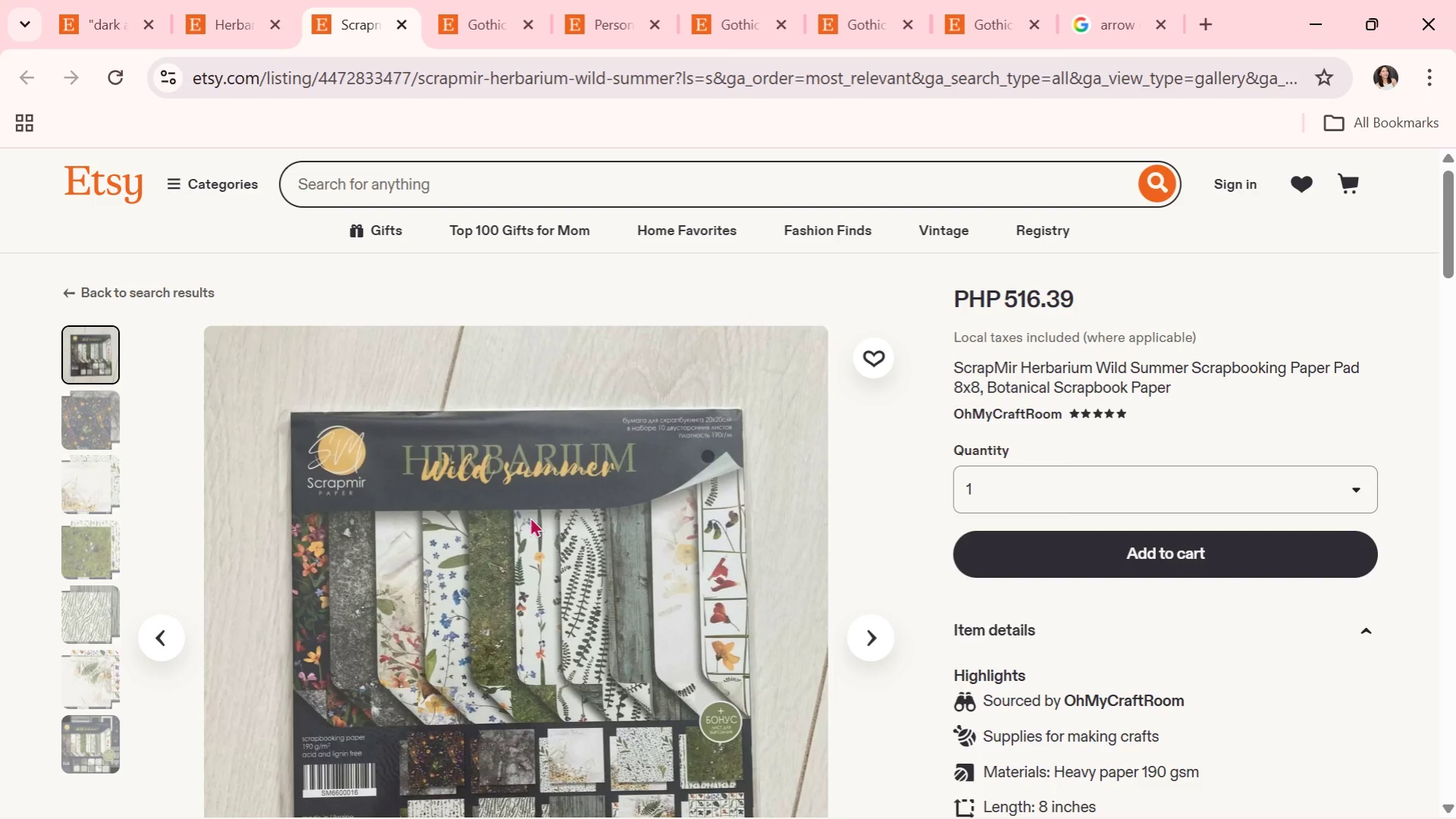 
wait(6.36)
 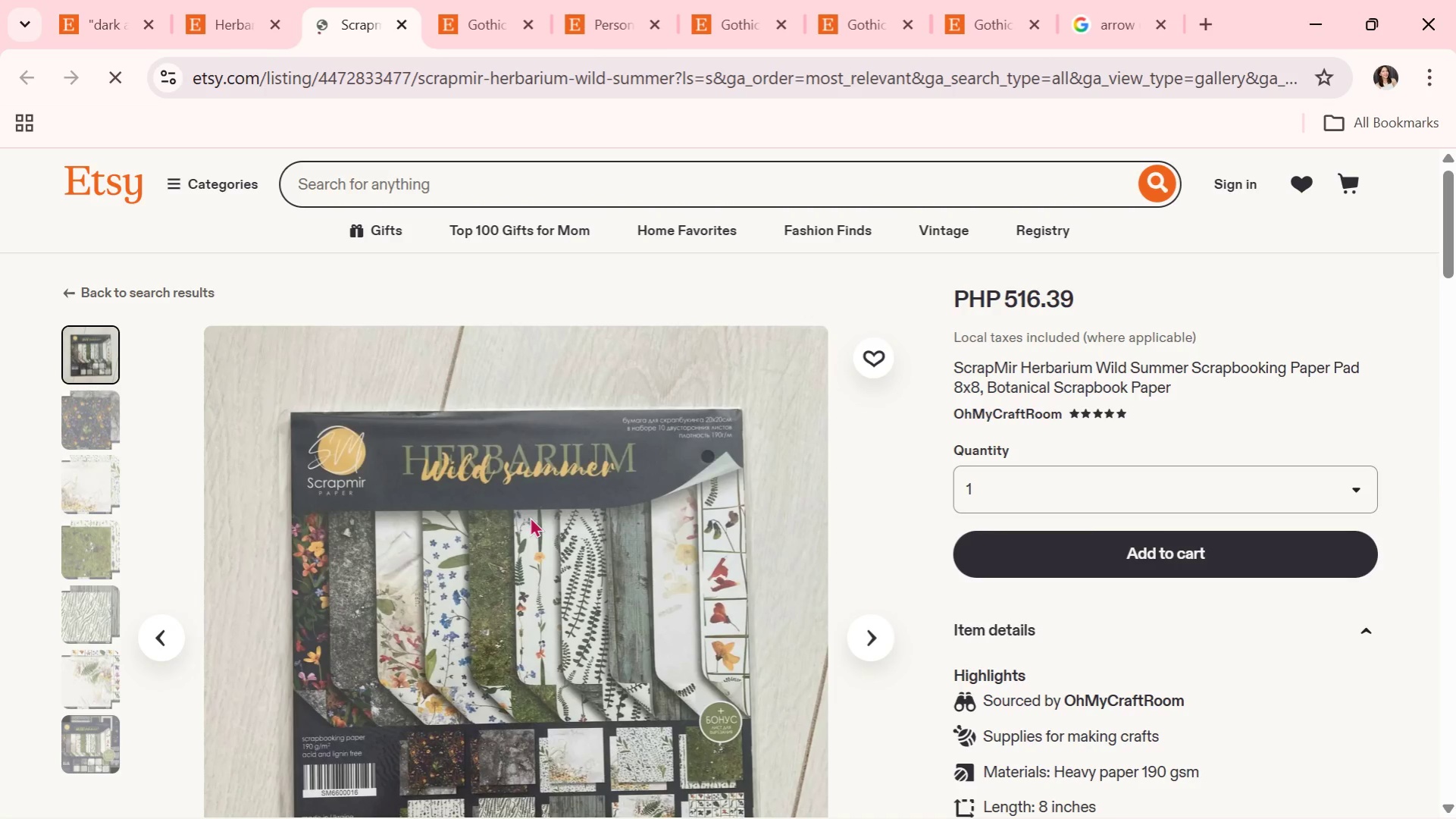 
scroll: coordinate [530, 516], scroll_direction: down, amount: 1.0
 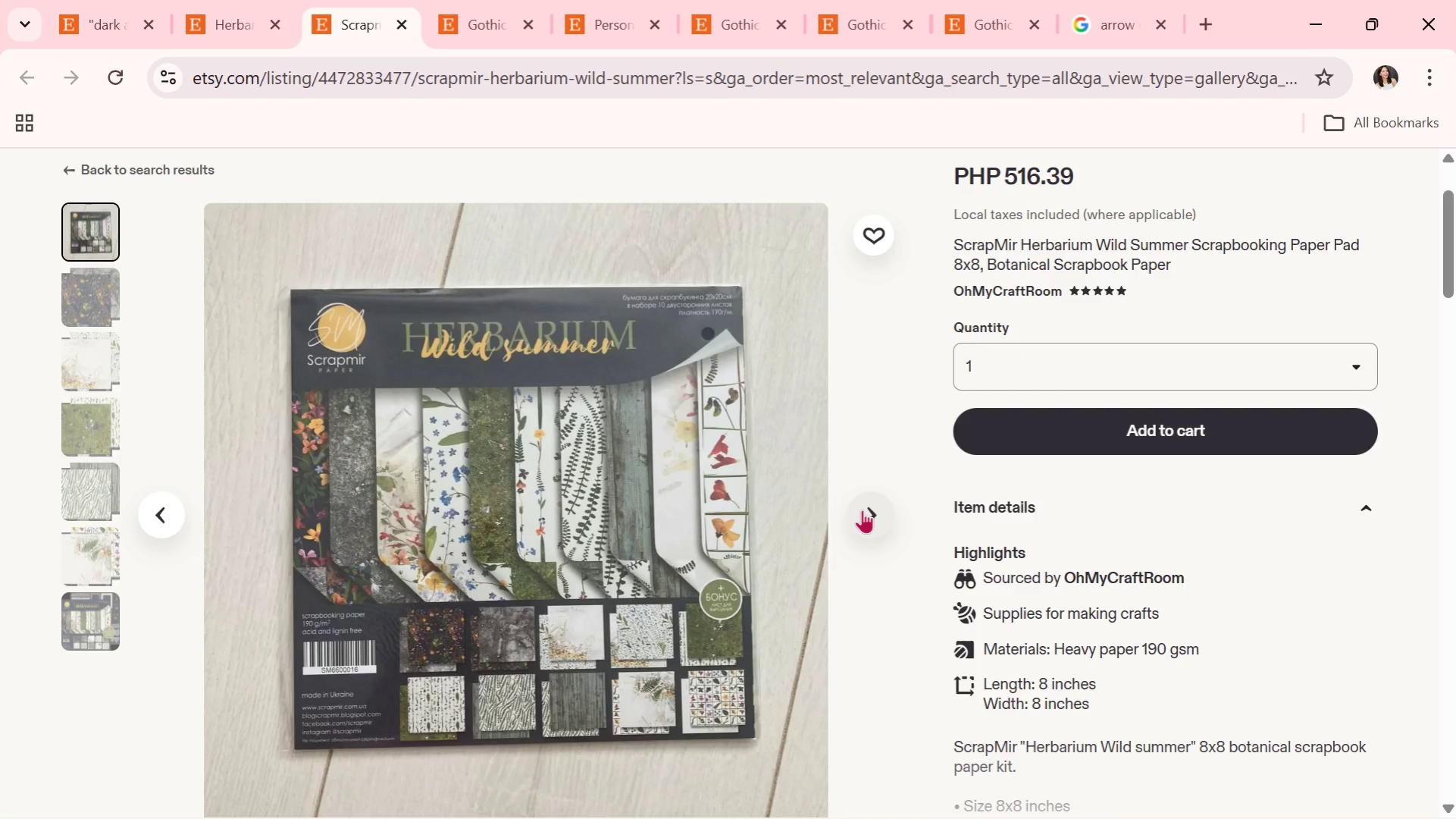 
left_click([863, 510])
 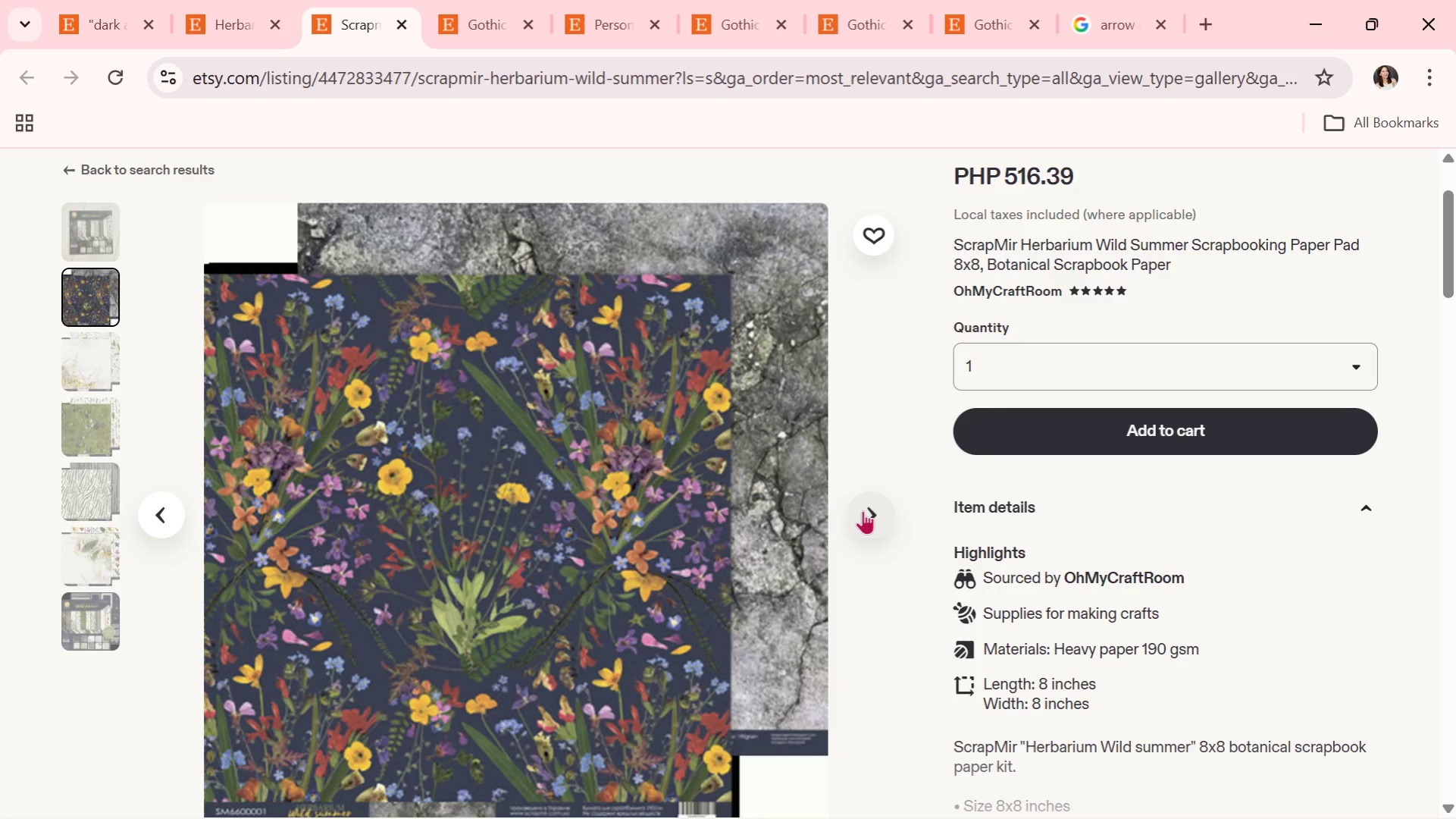 
wait(5.23)
 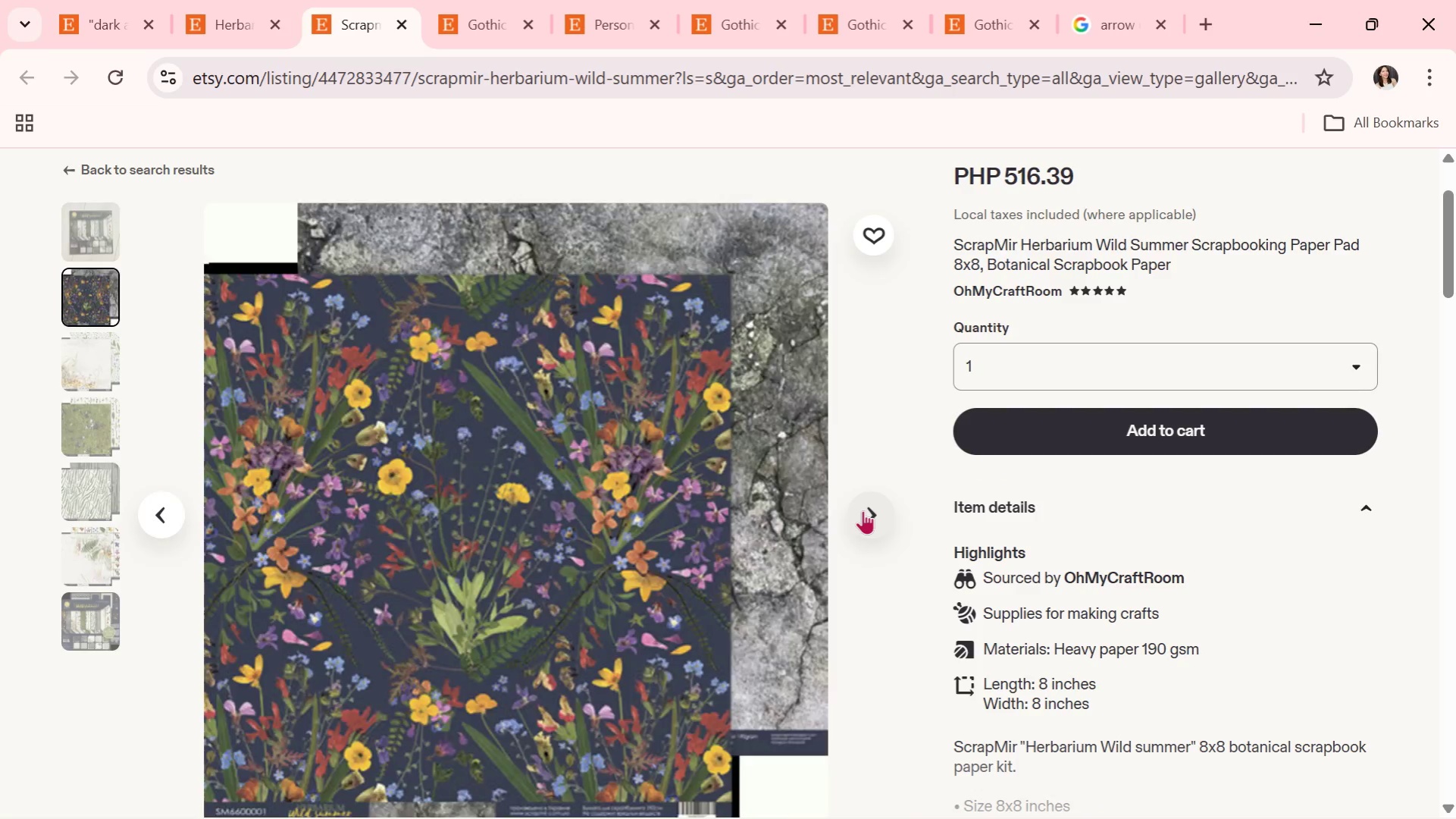 
left_click([863, 510])
 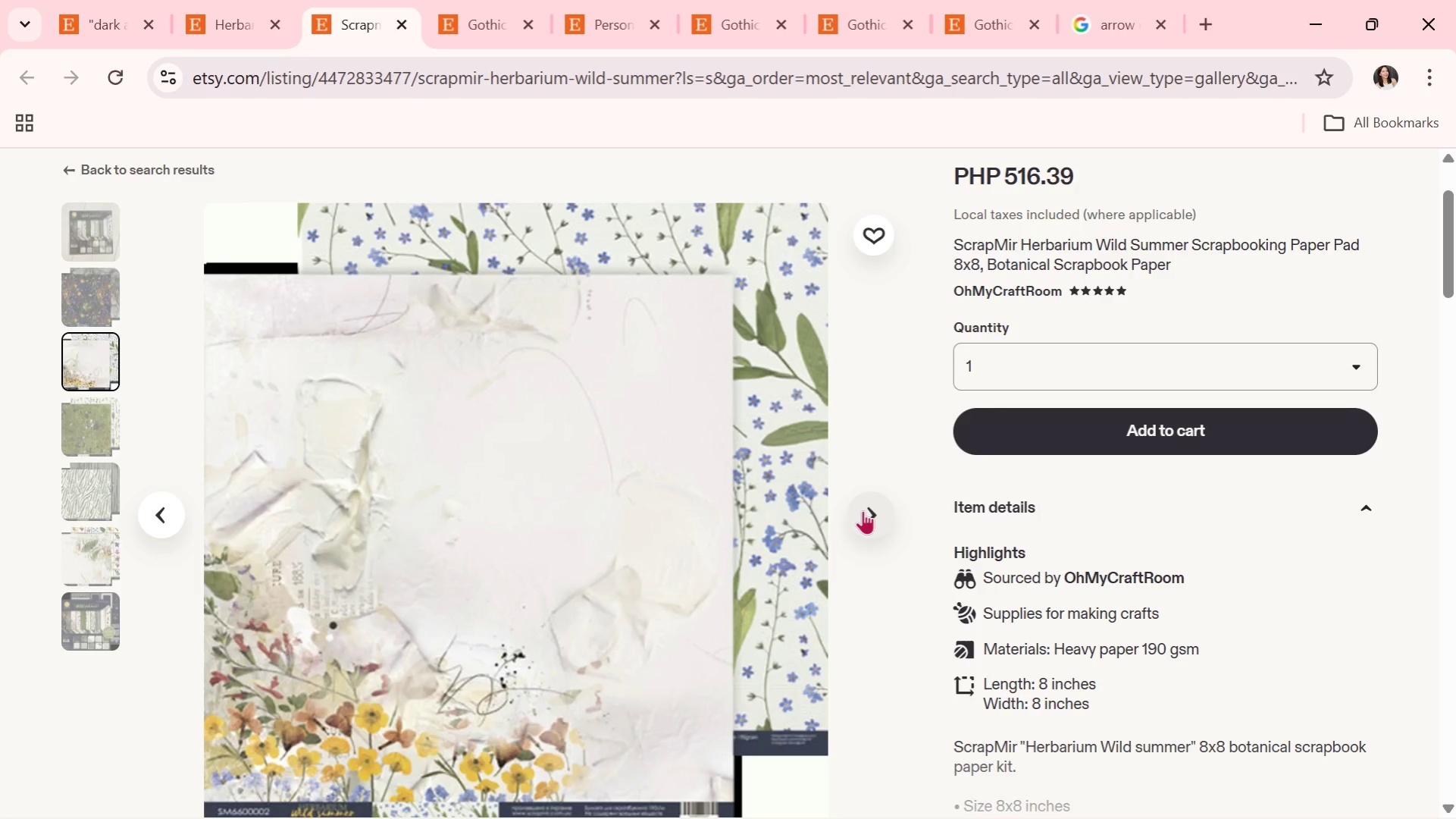 
wait(7.19)
 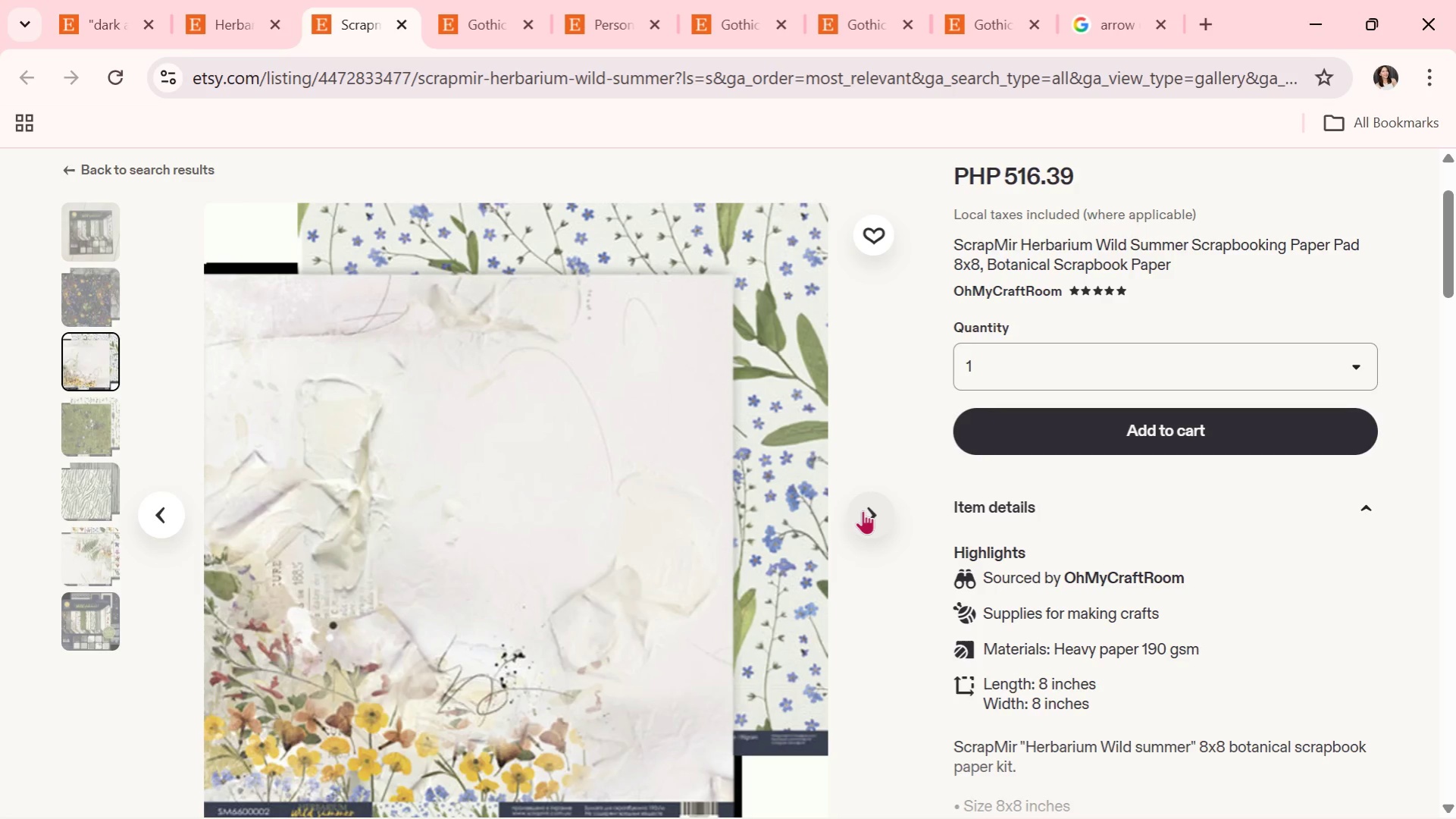 
left_click([863, 510])
 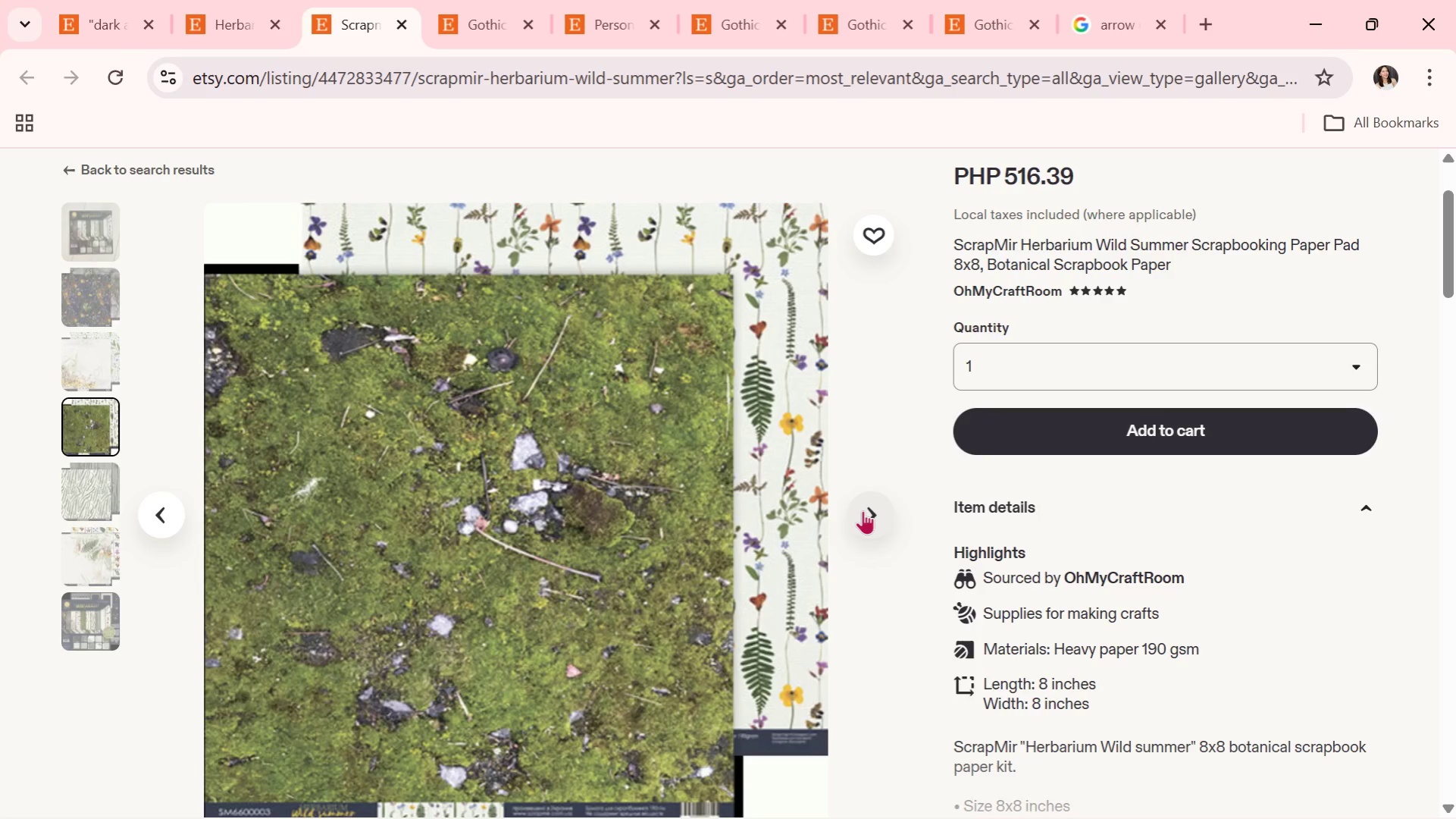 
wait(7.28)
 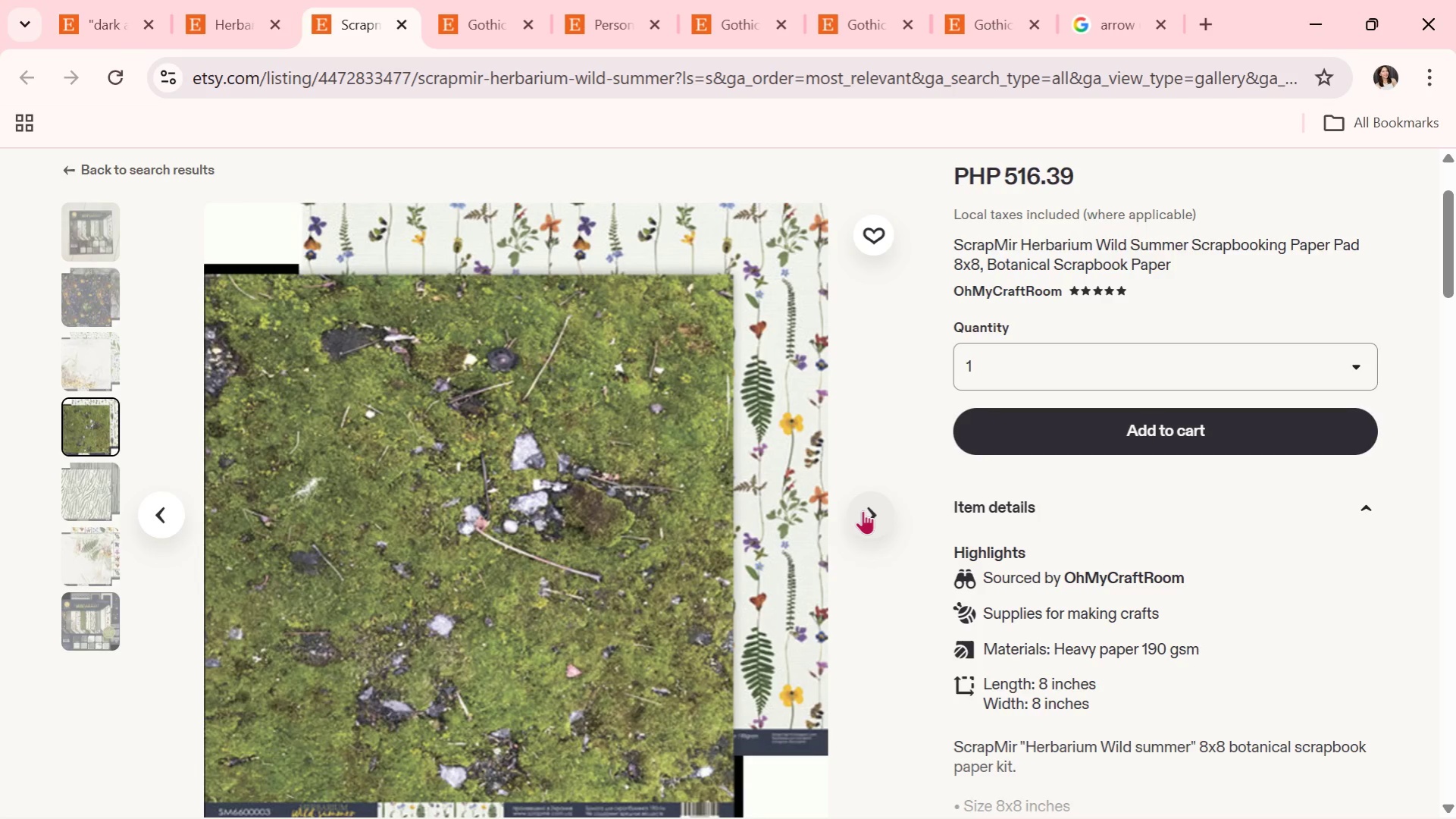 
left_click([863, 510])
 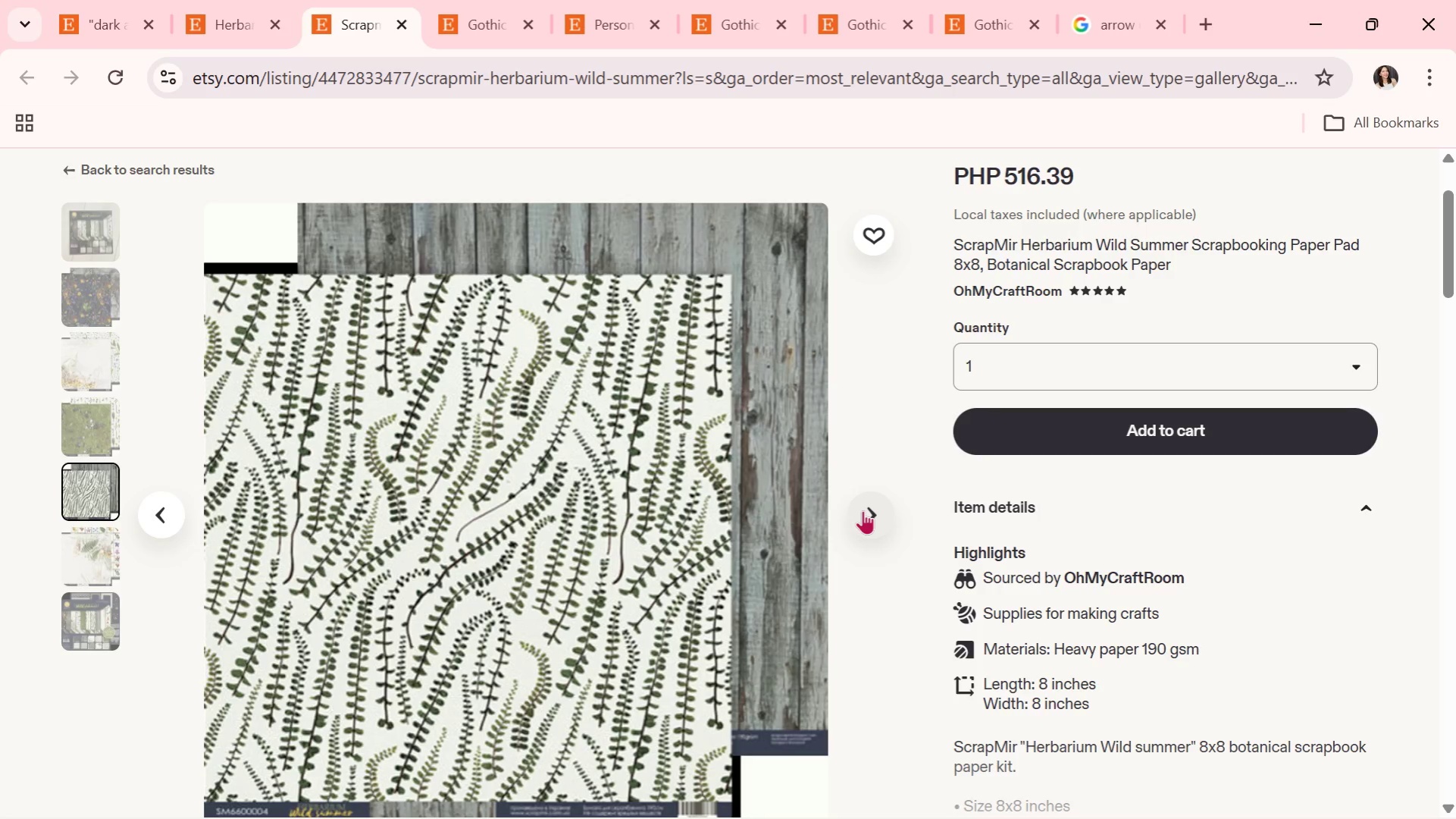 
left_click([863, 510])
 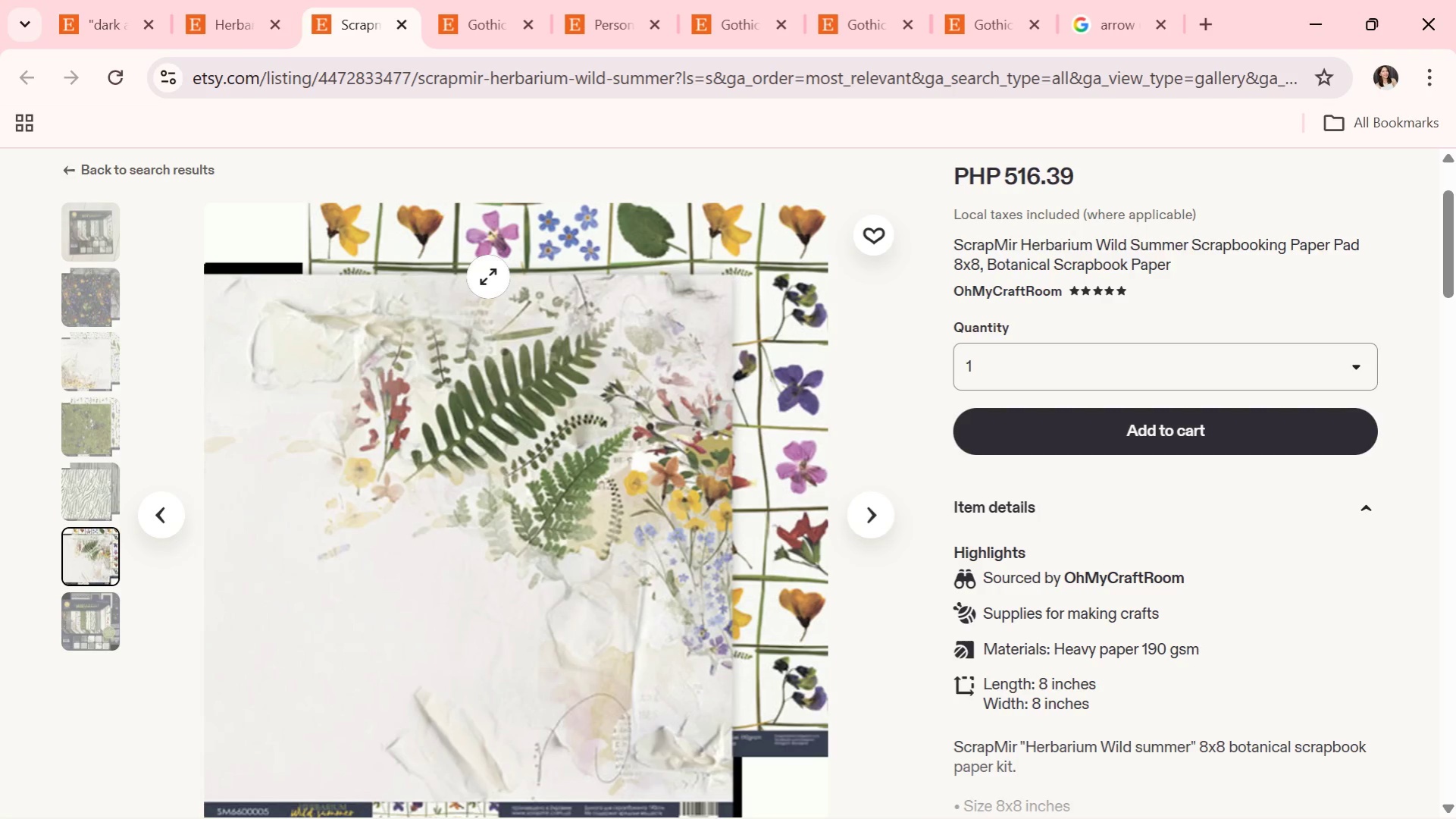 
wait(10.33)
 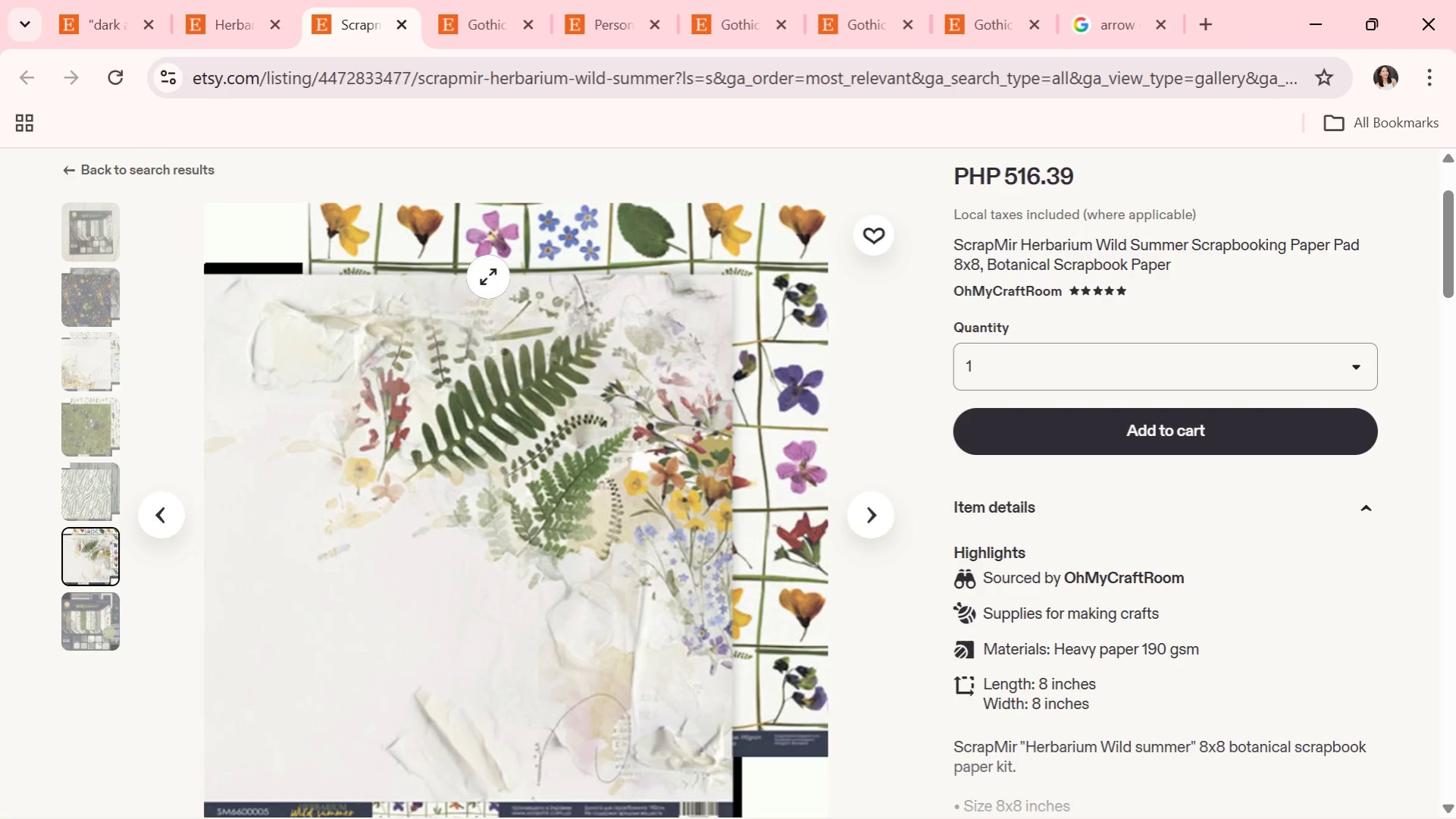 
left_click([400, 25])
 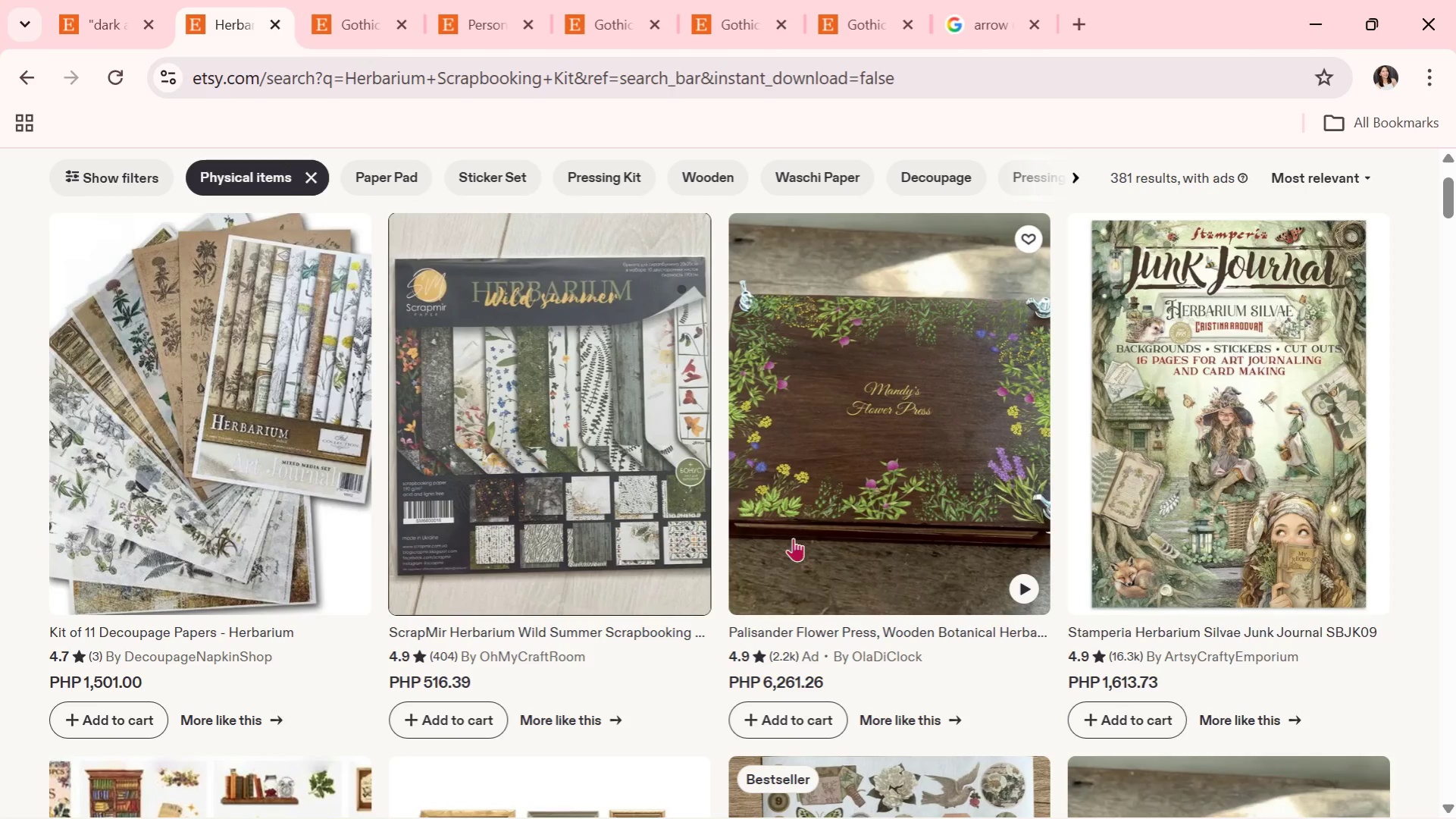 
scroll: coordinate [794, 538], scroll_direction: down, amount: 4.0
 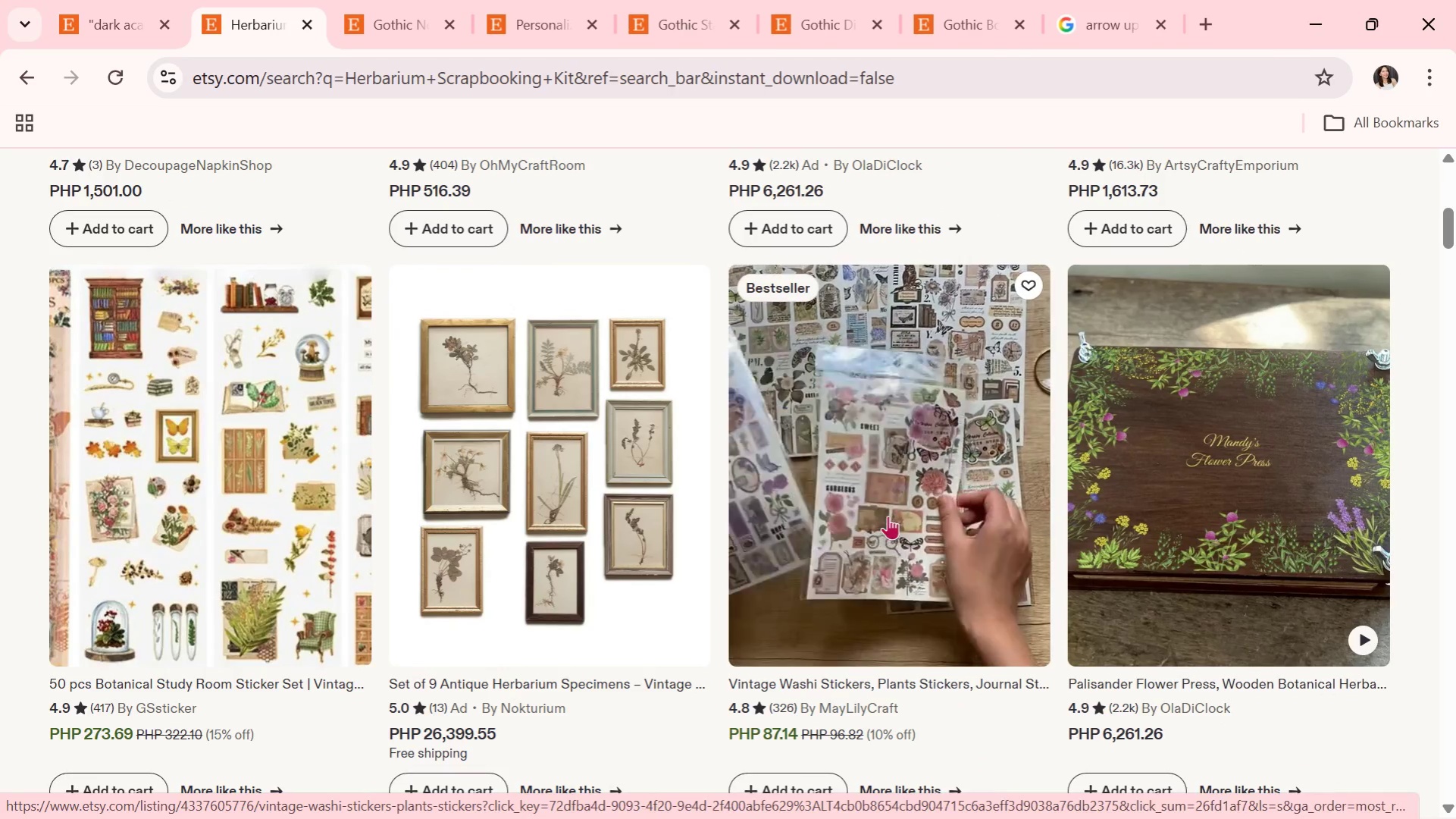 
left_click([888, 516])
 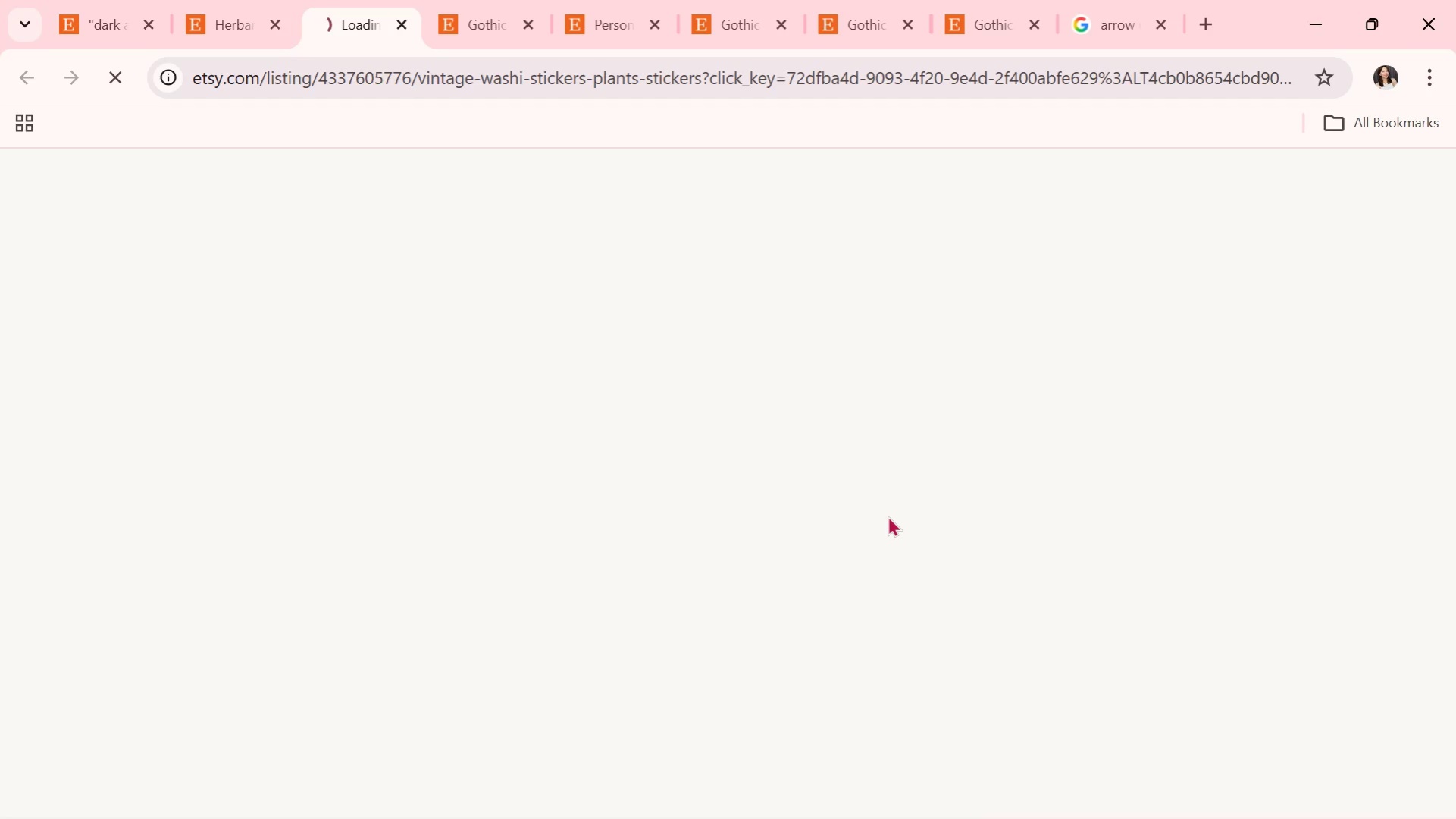 
scroll: coordinate [888, 516], scroll_direction: down, amount: 1.0
 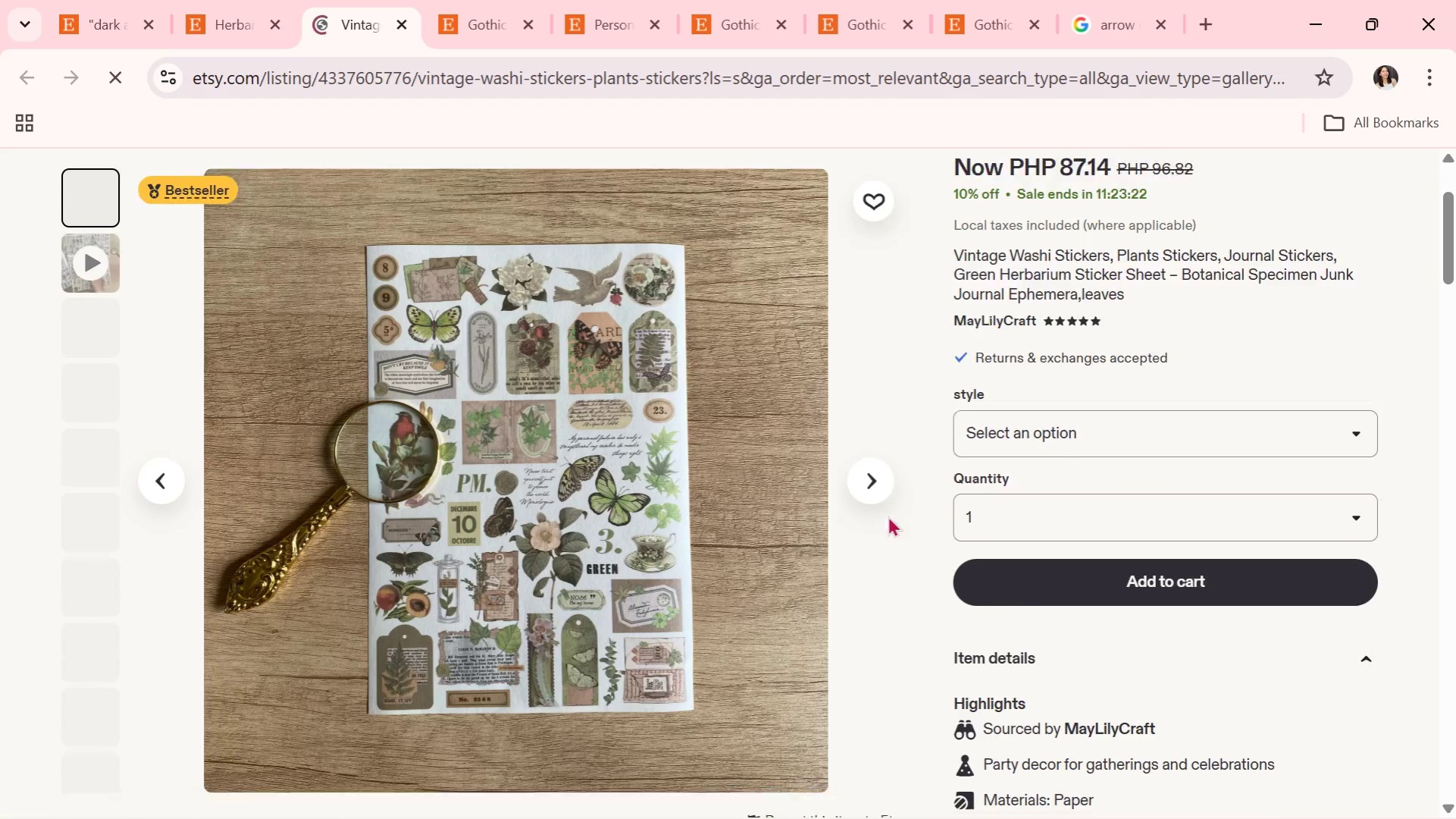 
scroll: coordinate [888, 516], scroll_direction: up, amount: 1.0
 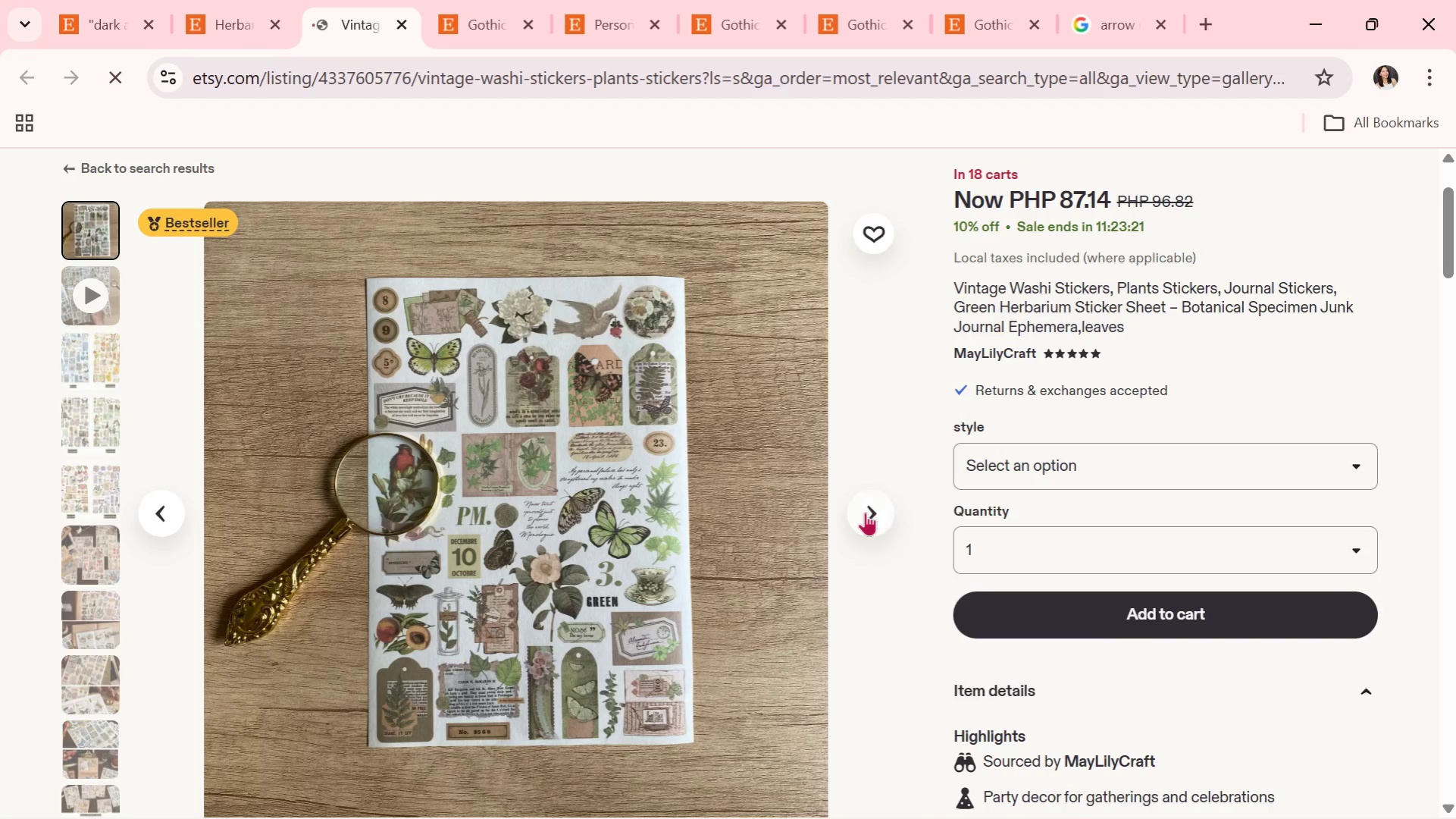 
left_click([864, 512])
 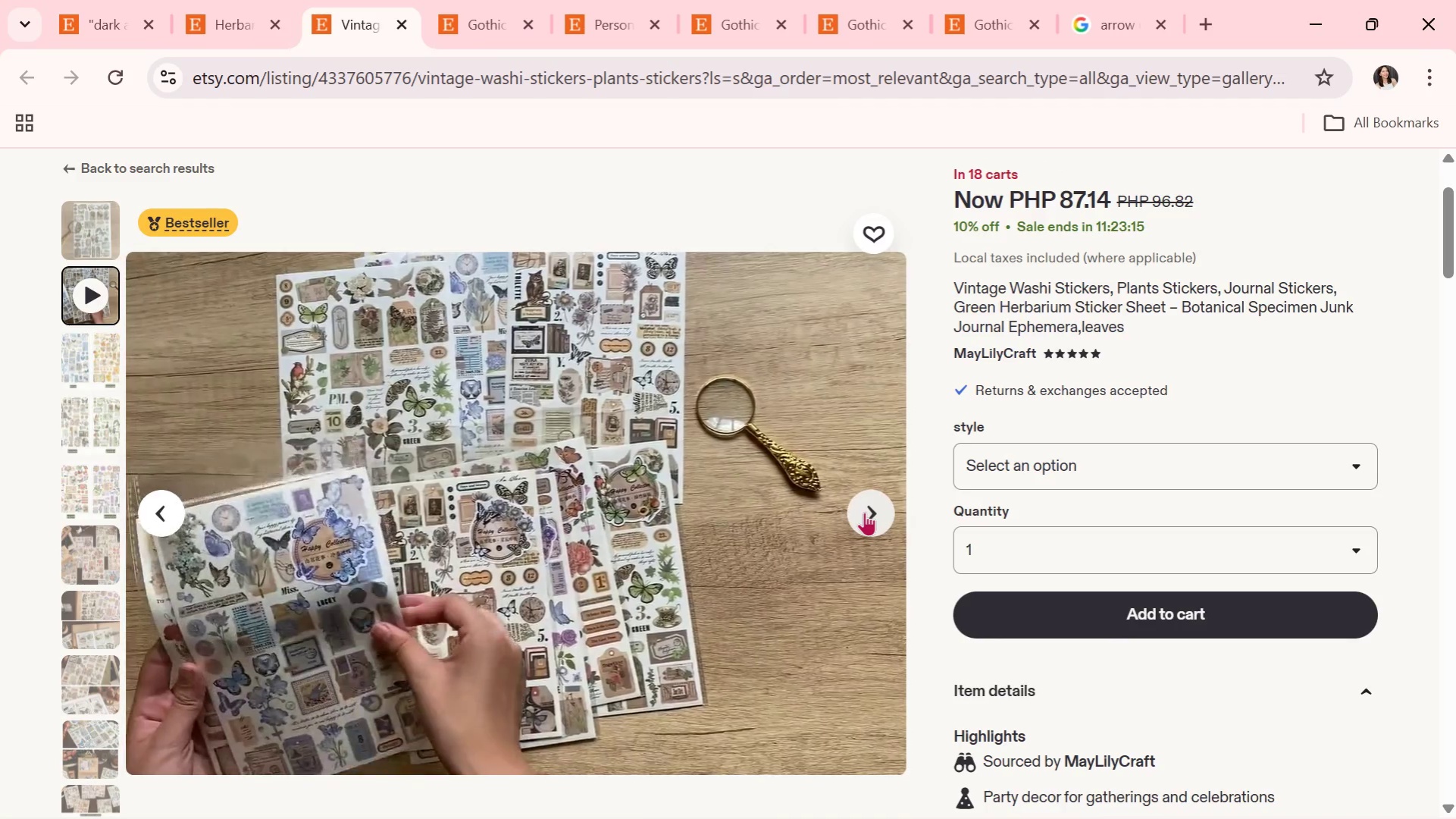 
wait(7.34)
 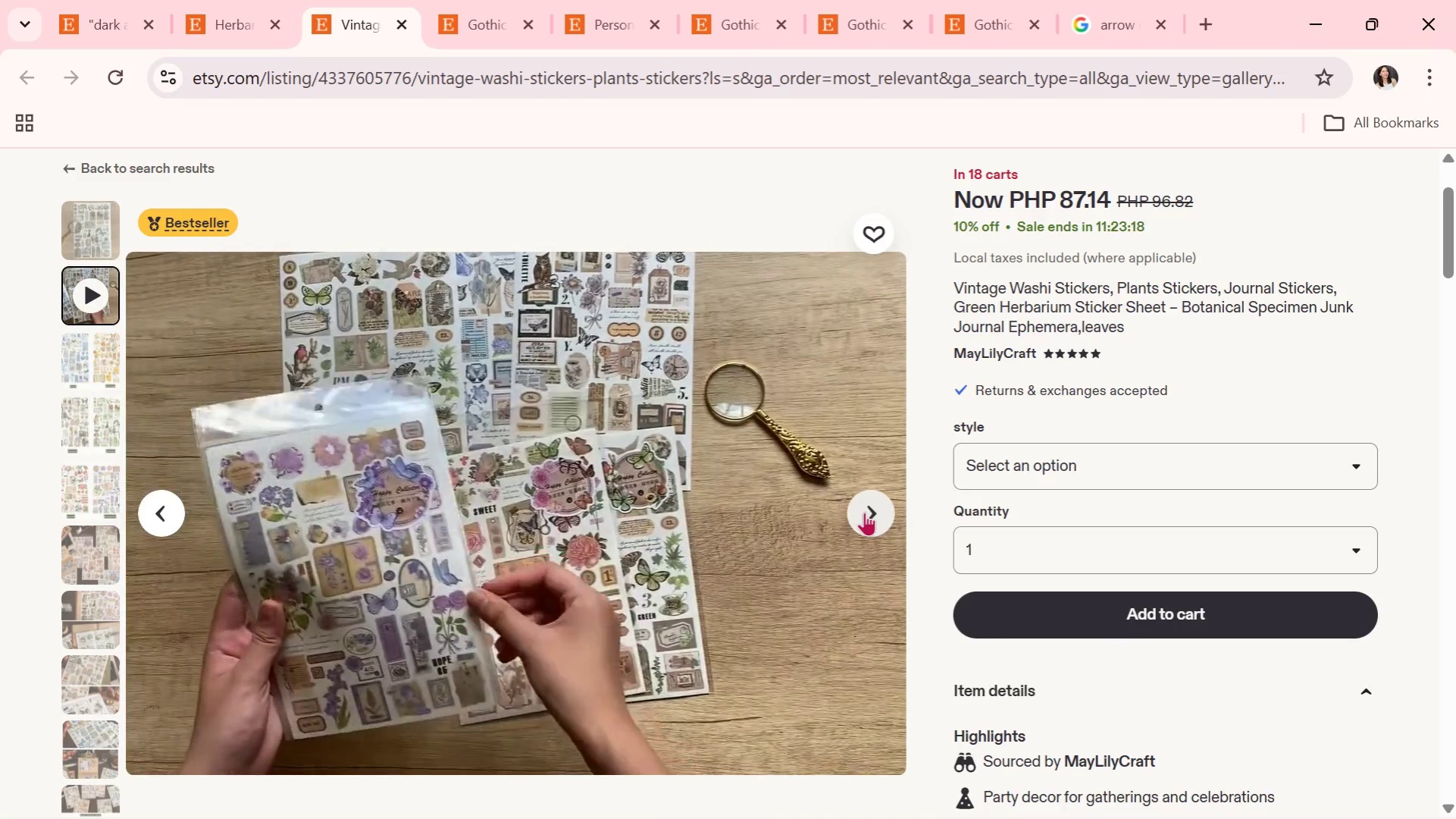 
left_click([864, 512])
 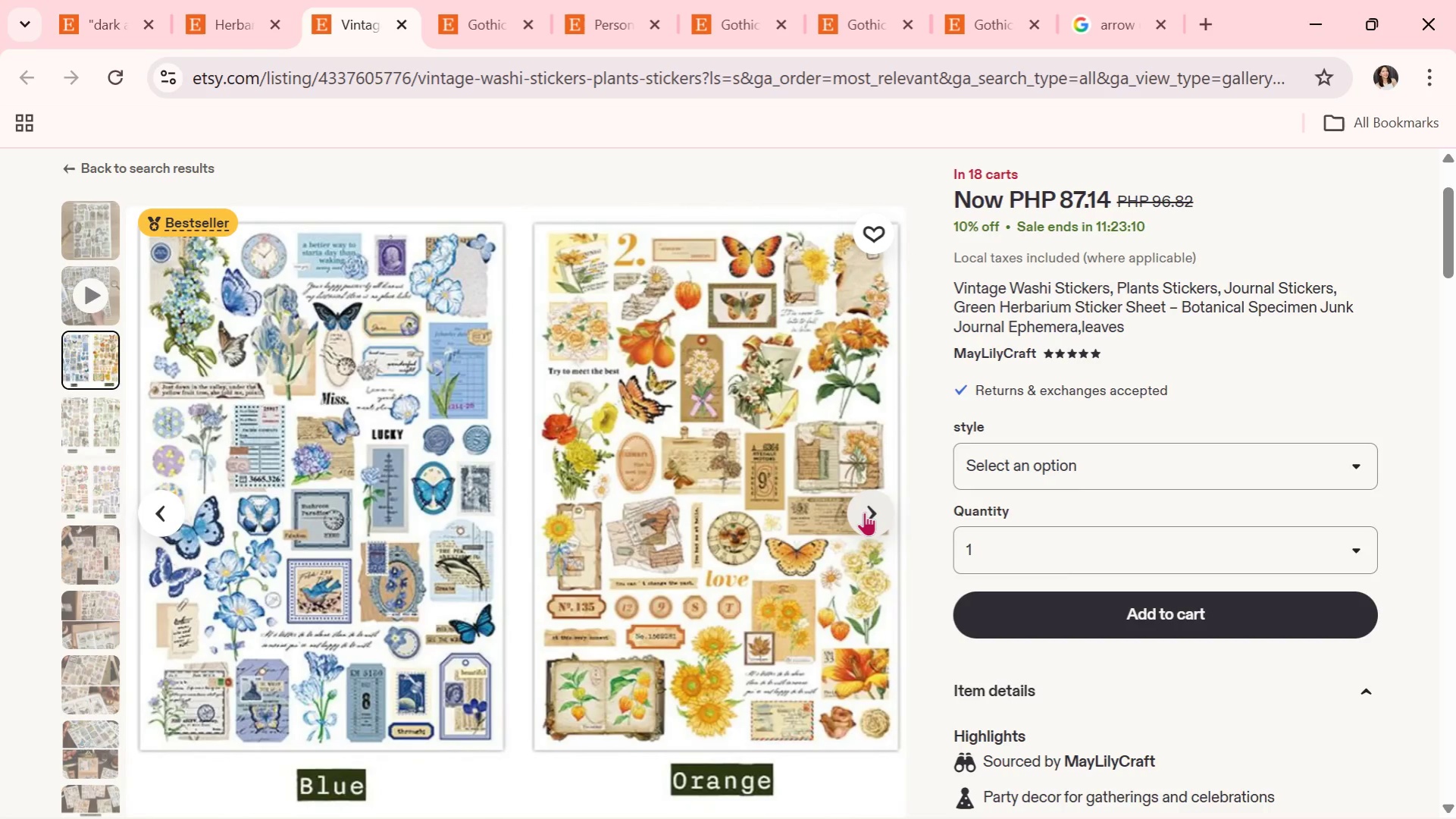 
left_click([864, 512])
 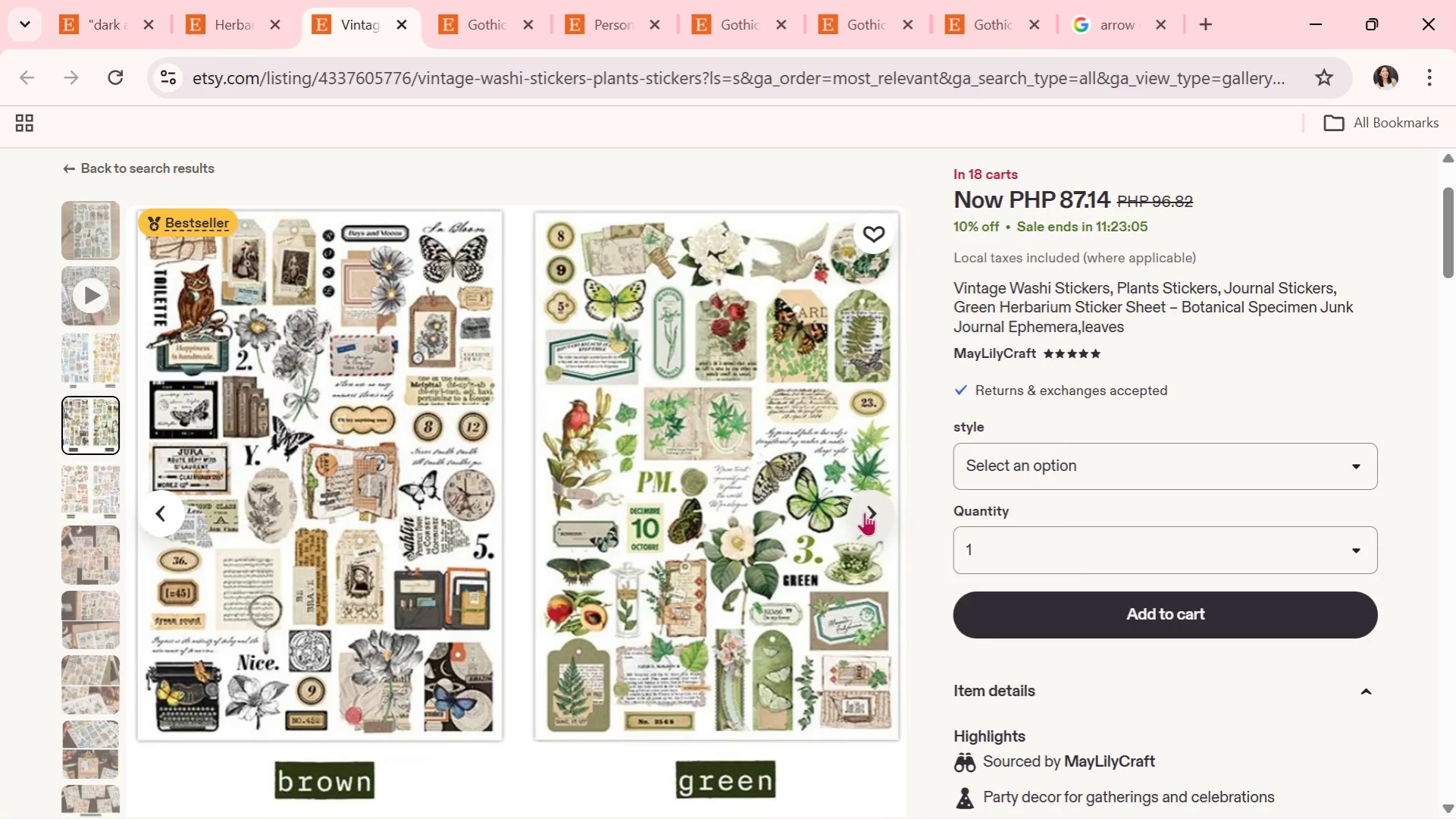 
left_click([864, 512])
 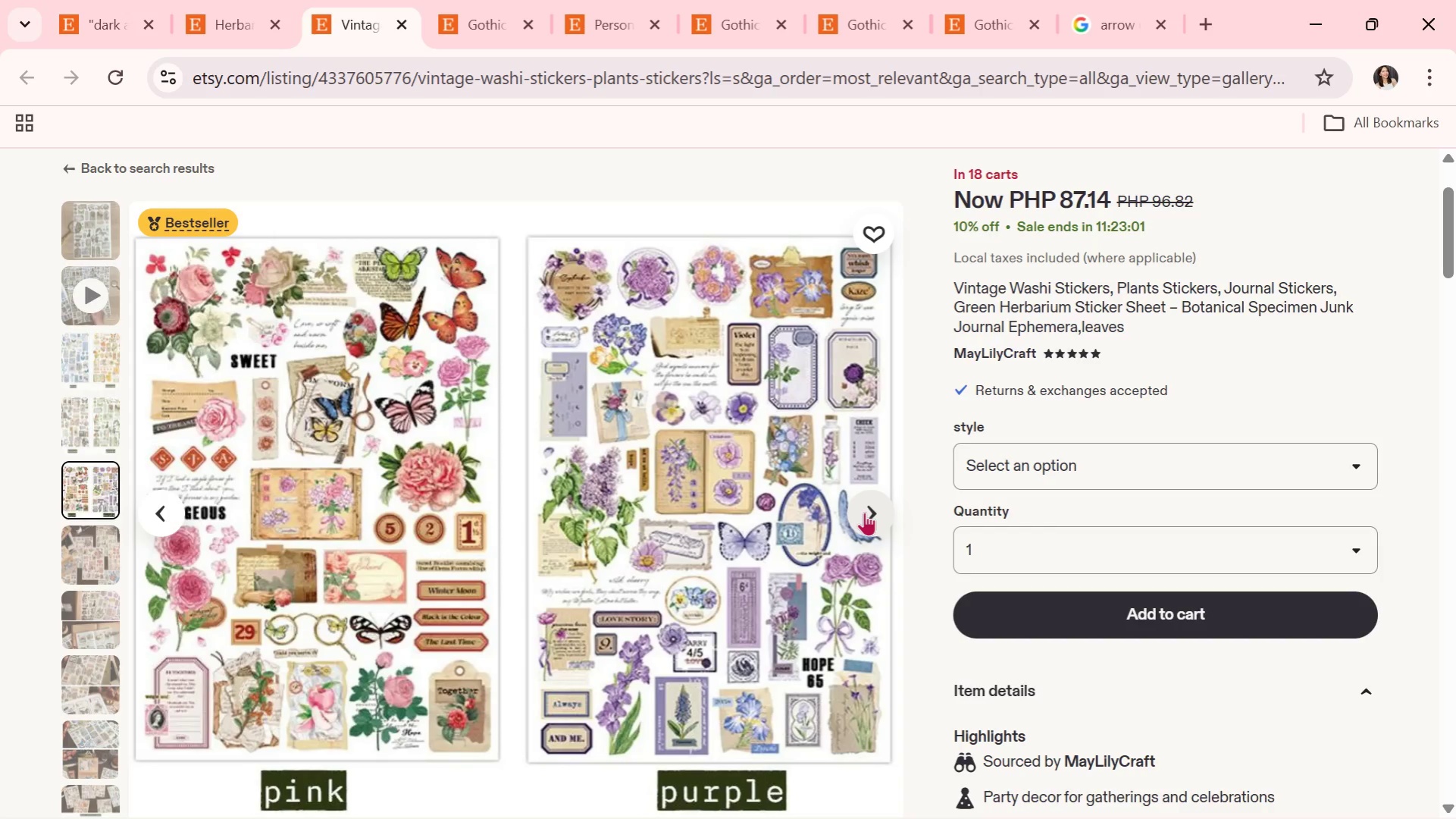 
left_click([864, 512])
 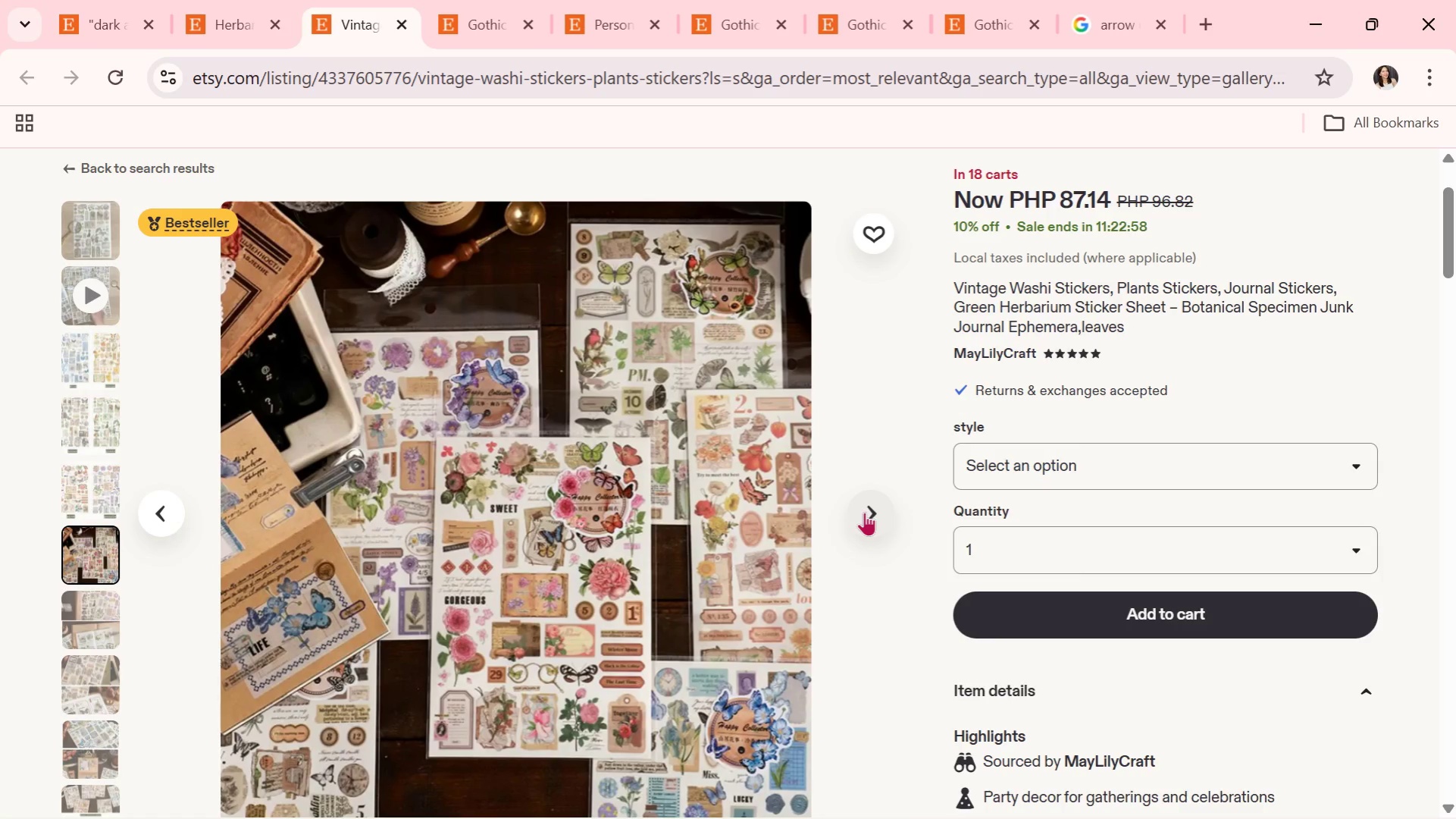 
left_click([864, 512])
 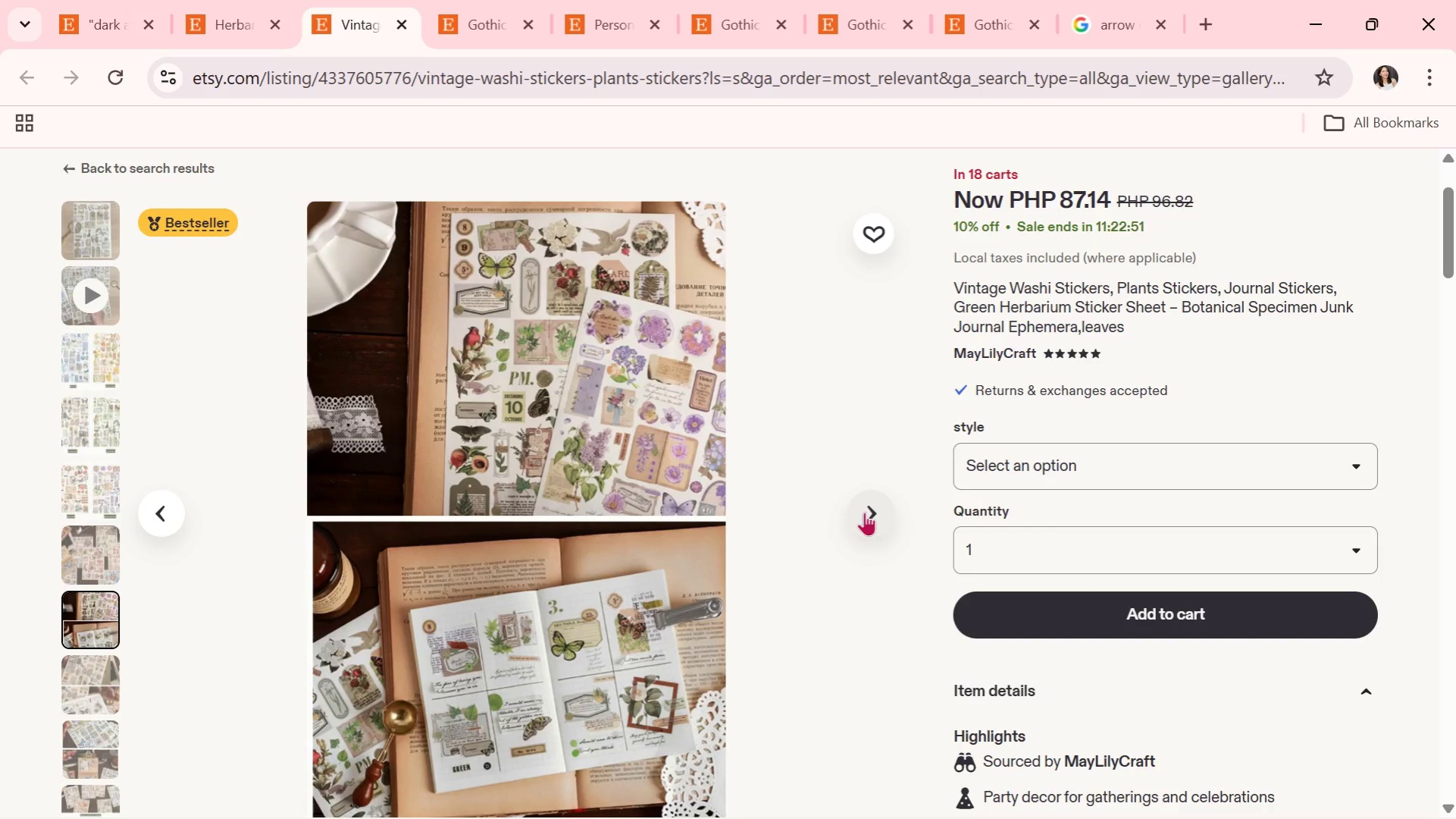 
wait(7.34)
 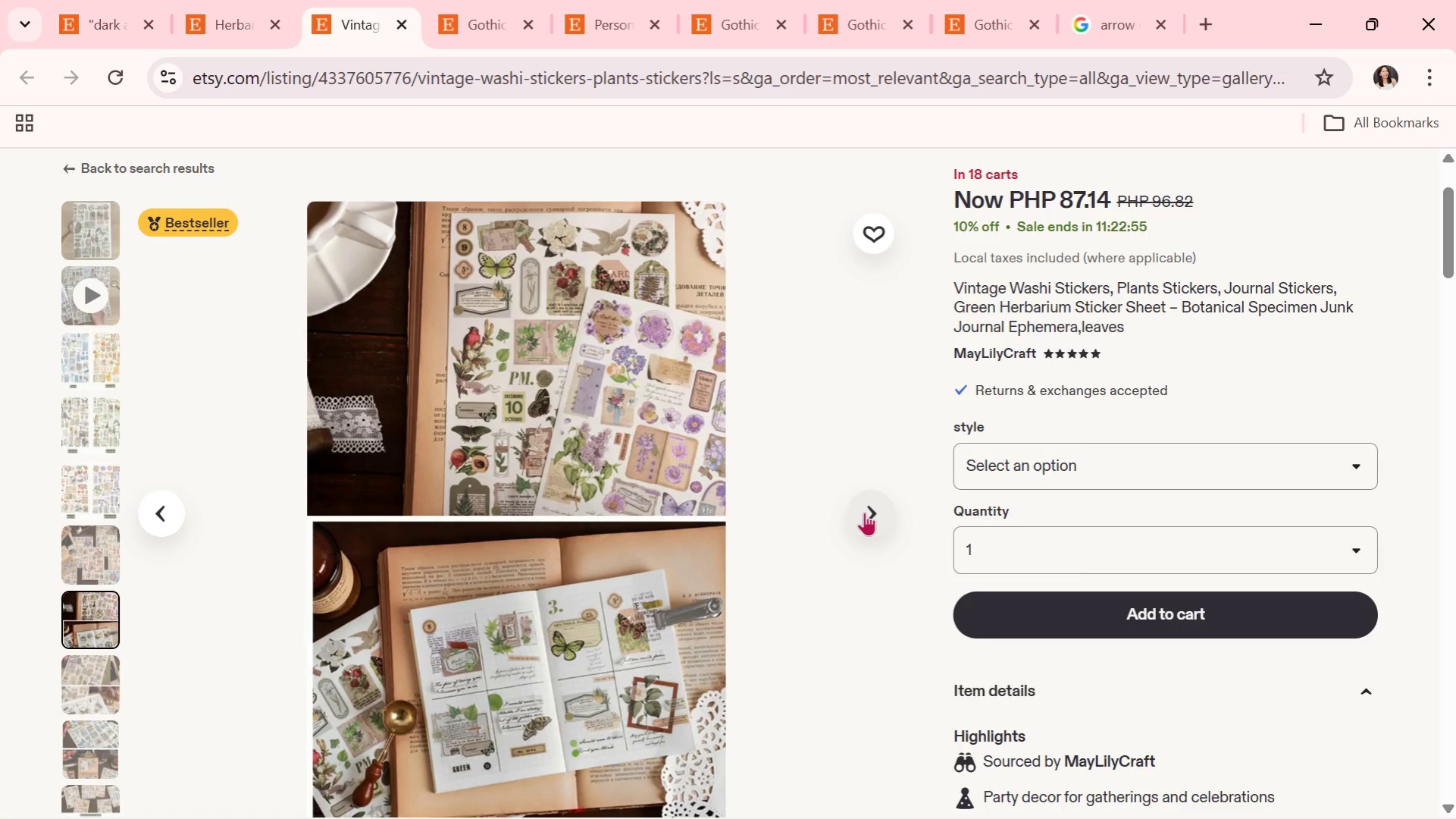 
left_click([864, 512])
 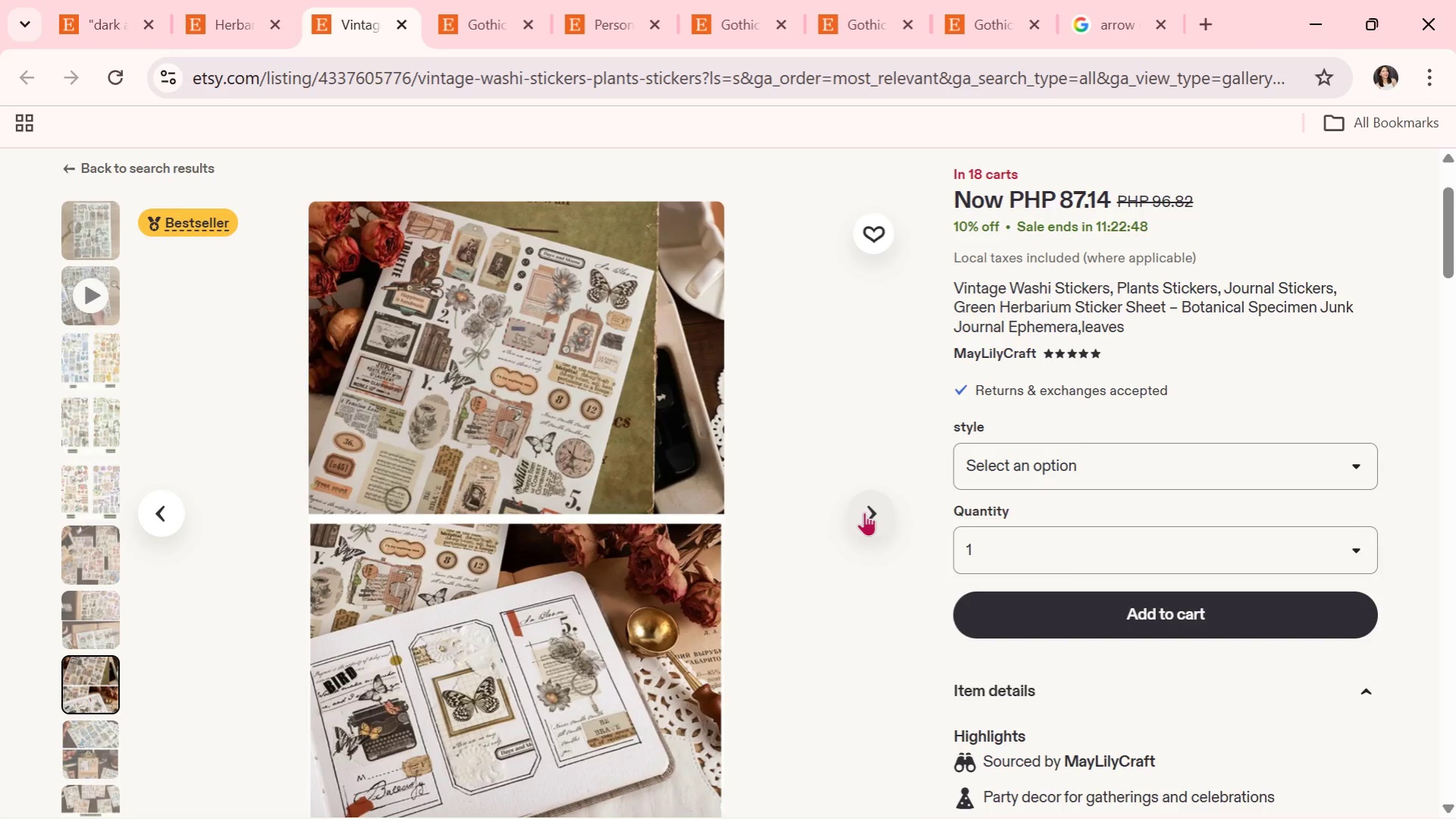 
left_click([864, 512])
 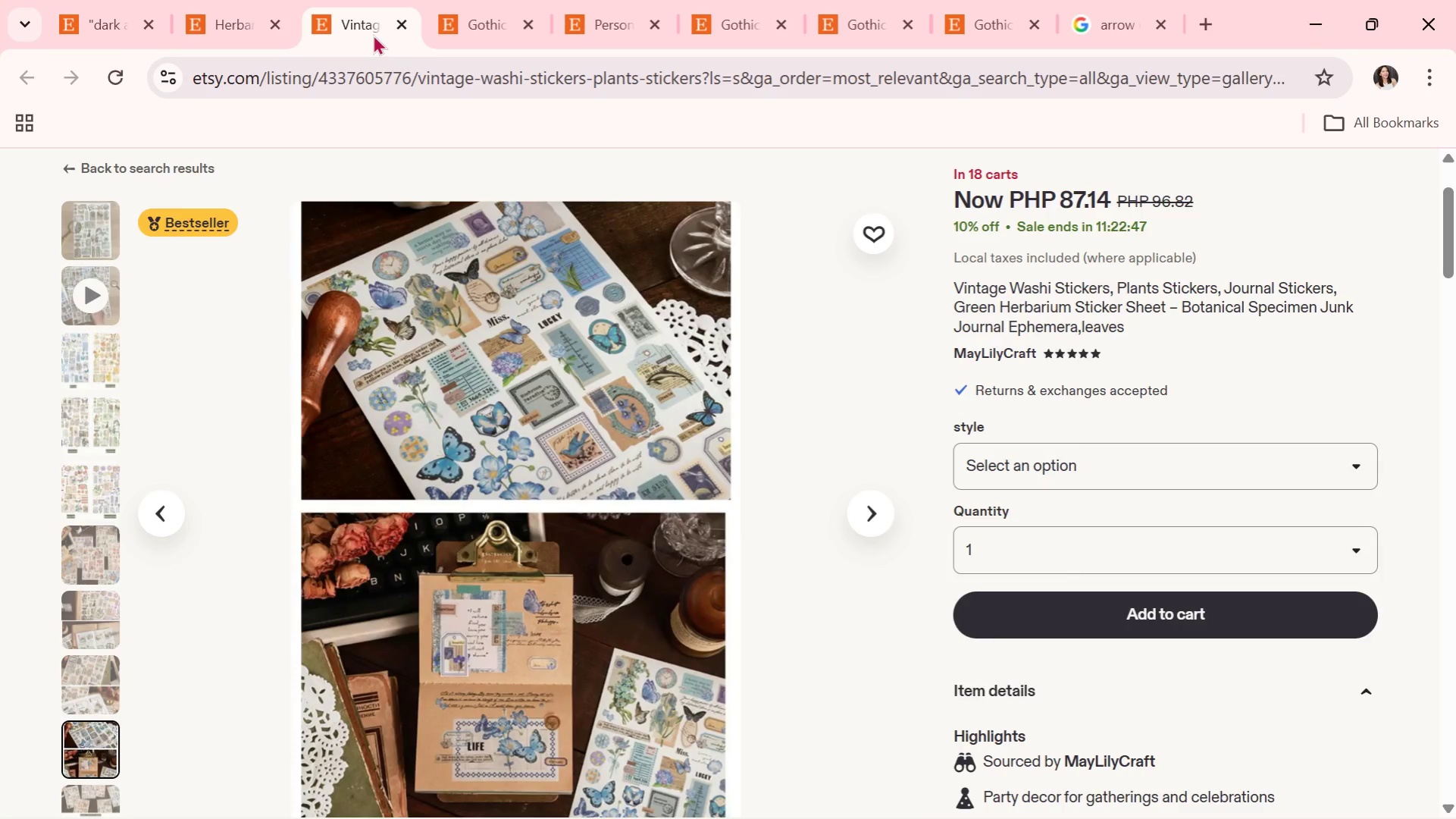 
left_click([402, 32])
 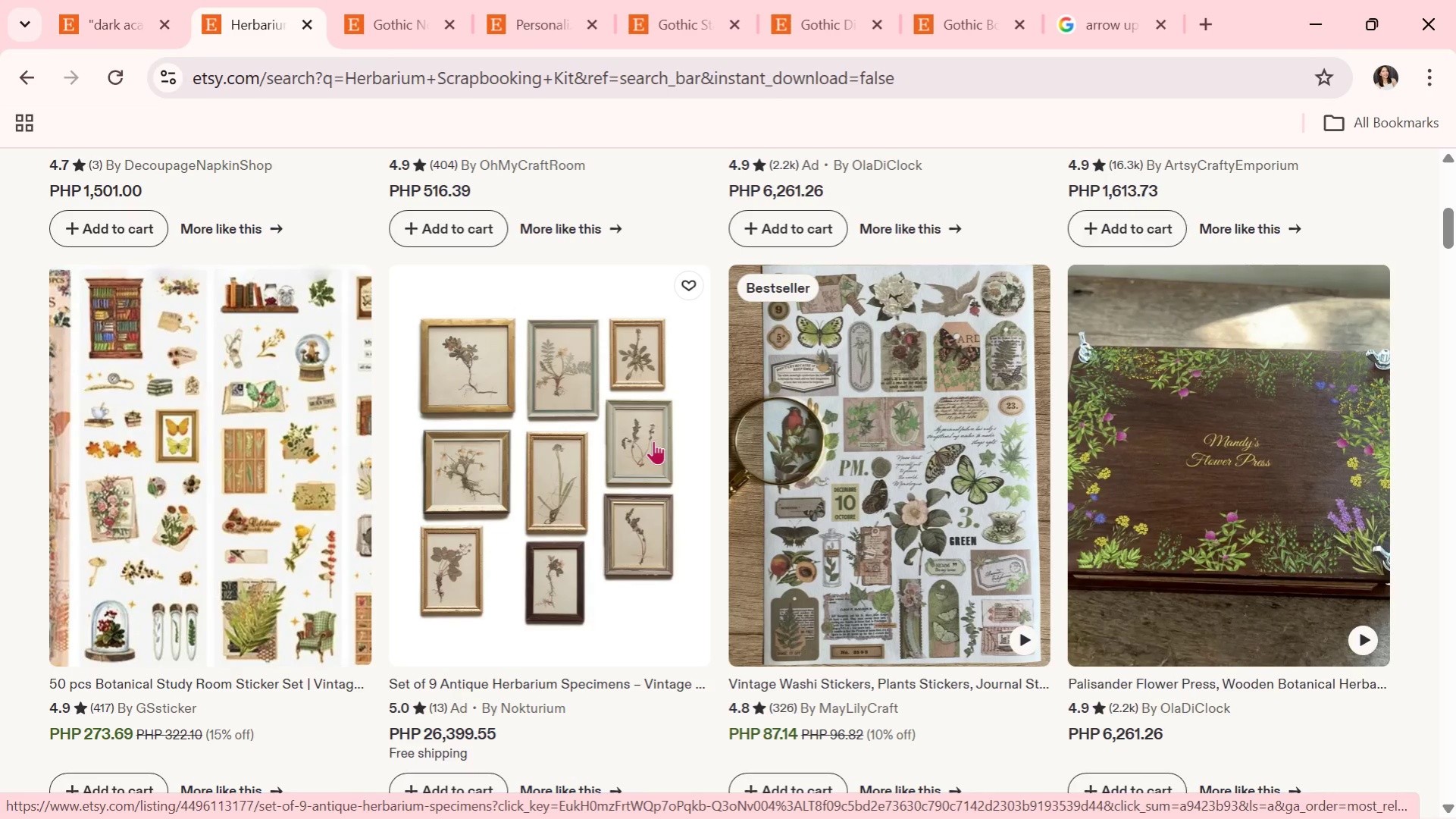 
scroll: coordinate [653, 441], scroll_direction: down, amount: 6.0
 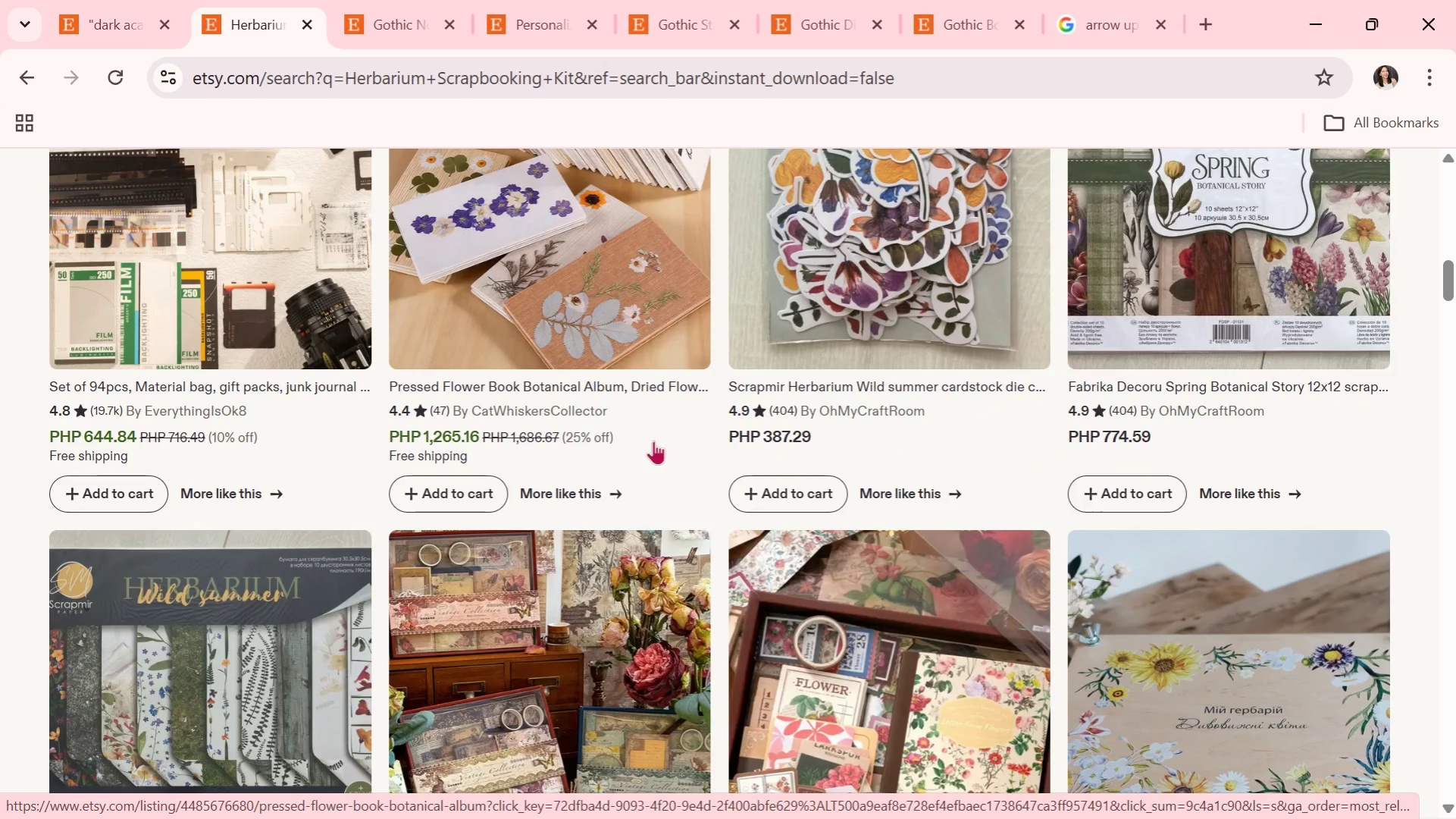 
scroll: coordinate [653, 441], scroll_direction: down, amount: 2.0
 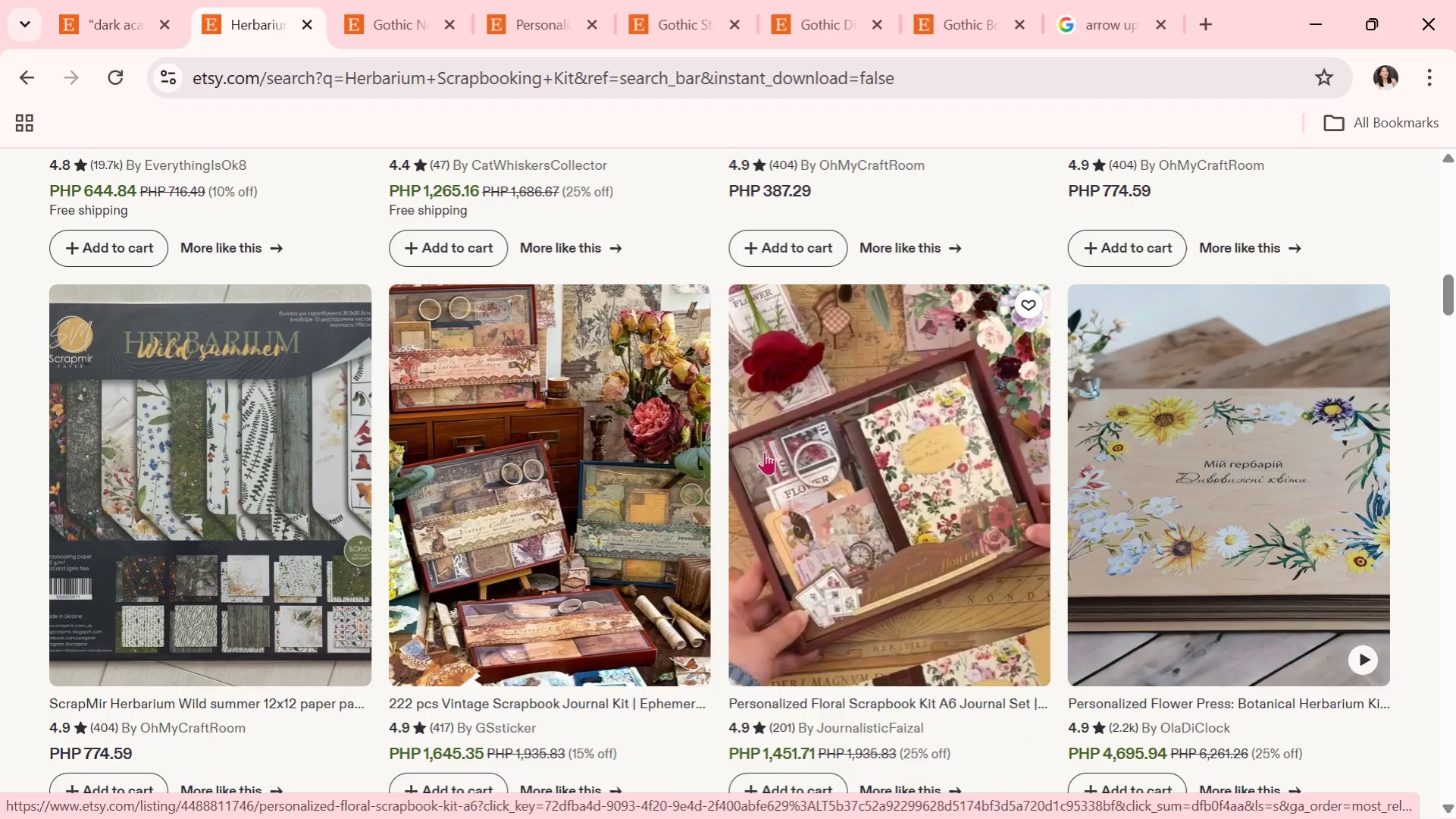 
left_click([764, 451])
 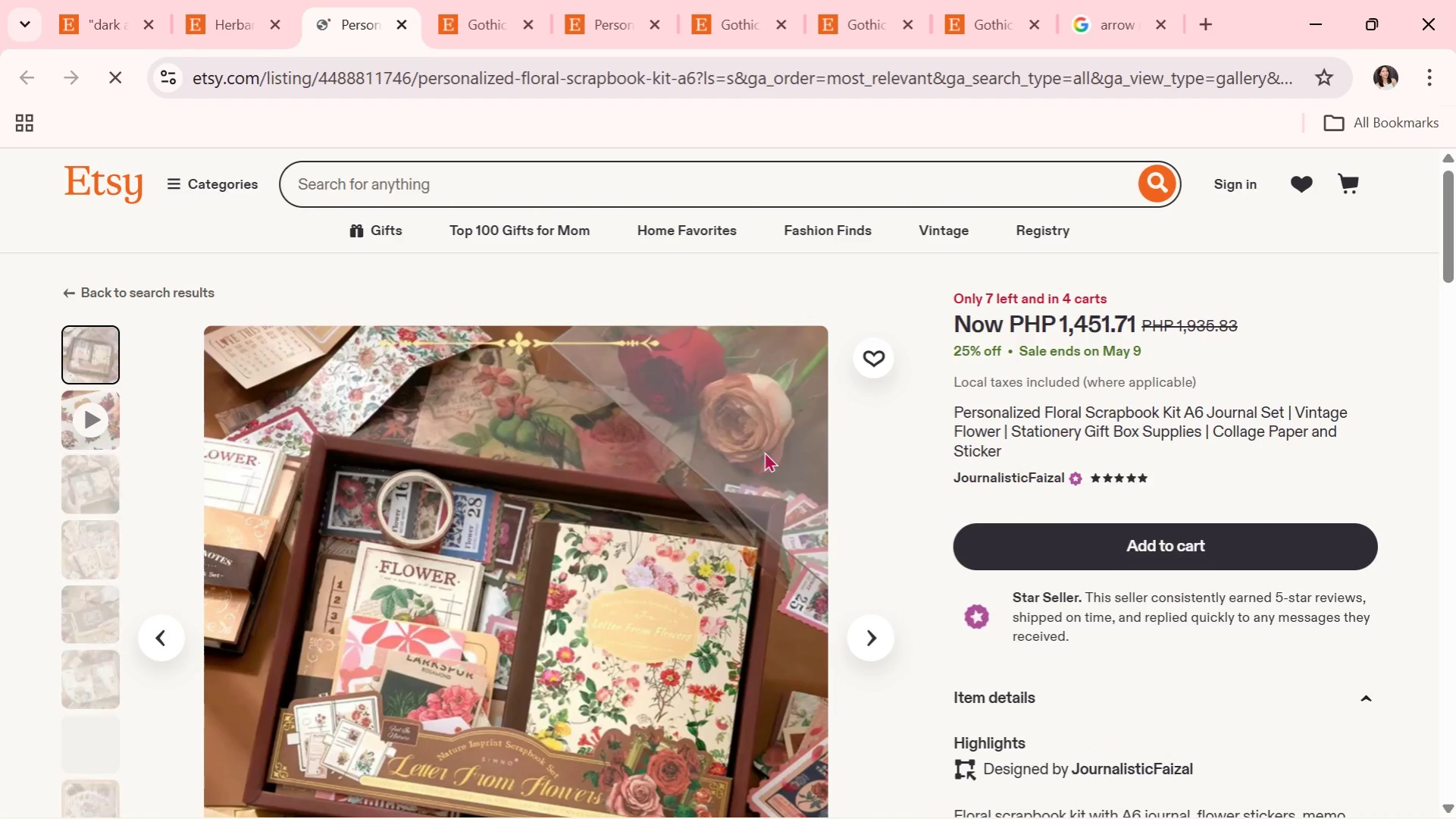 
scroll: coordinate [764, 451], scroll_direction: down, amount: 1.0
 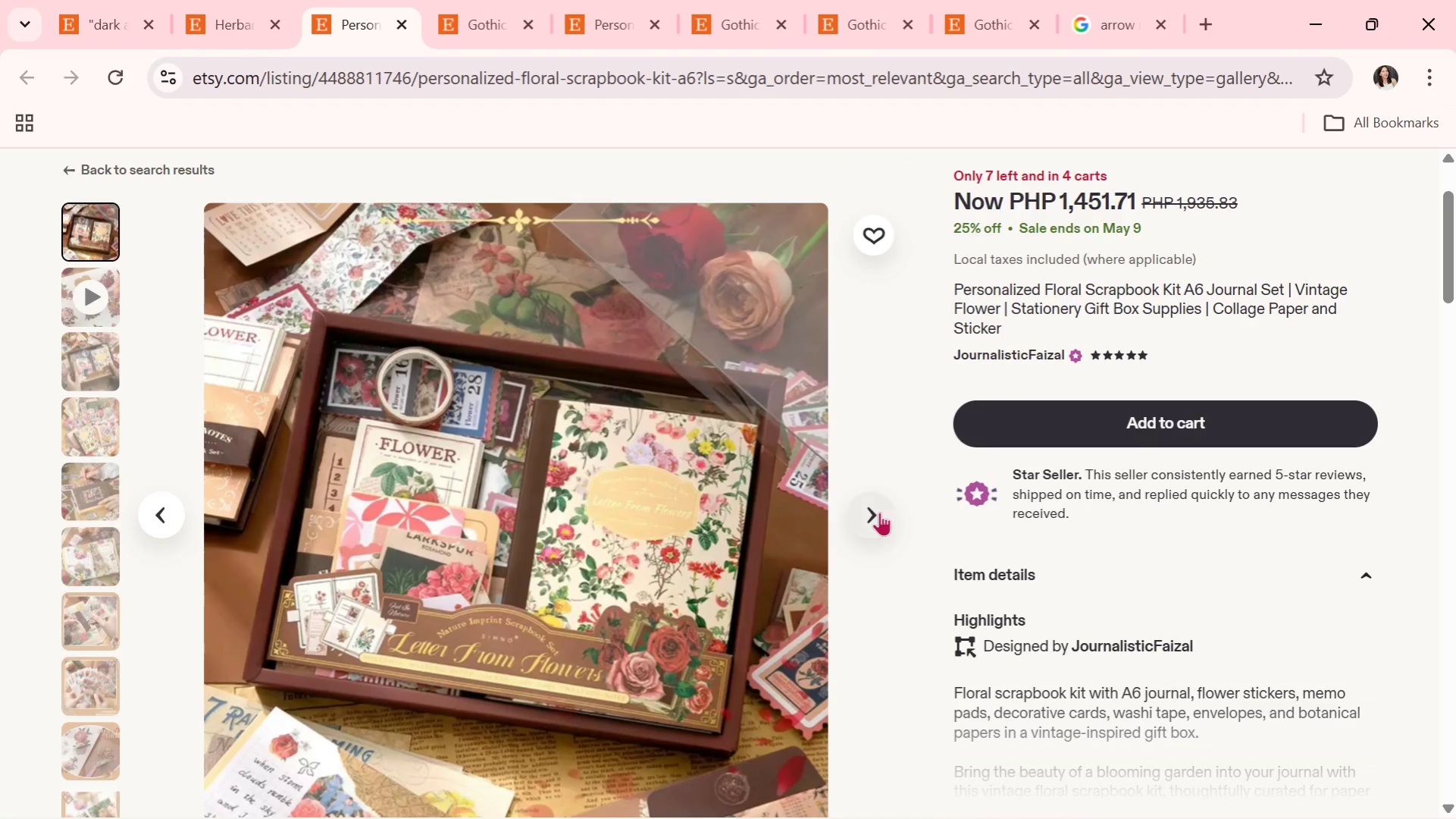 
left_click([879, 512])
 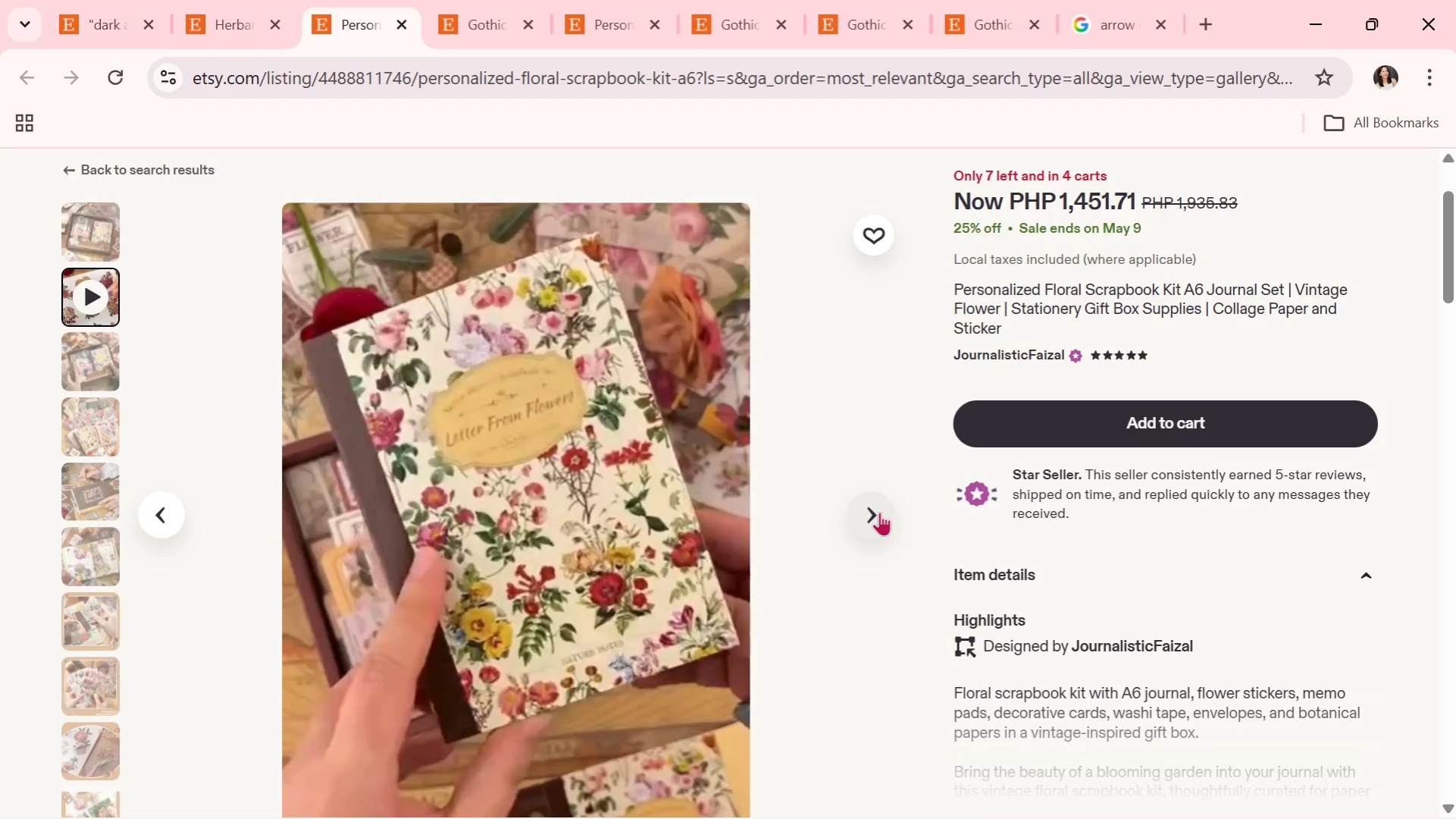 
wait(8.26)
 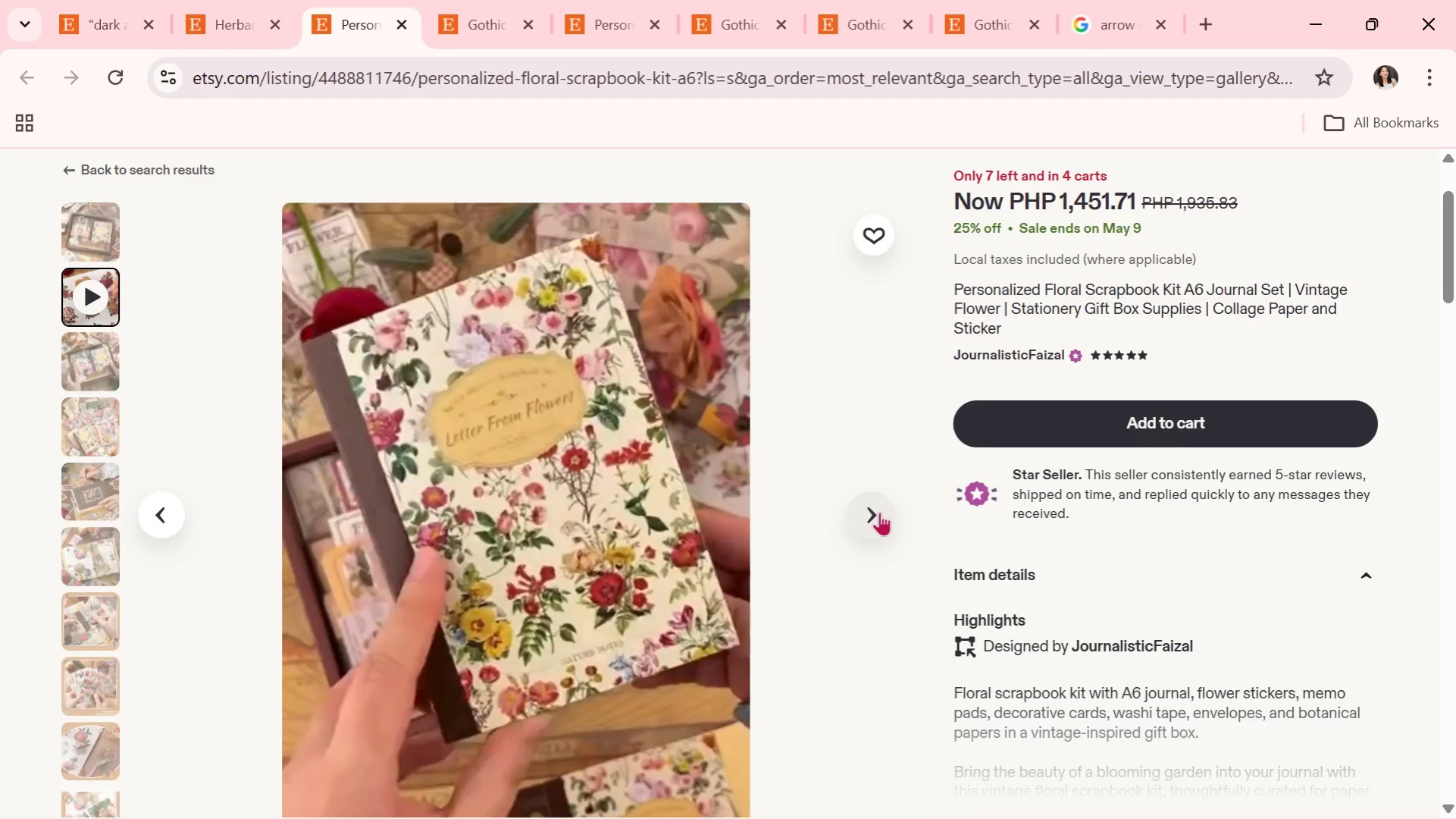 
left_click([881, 510])
 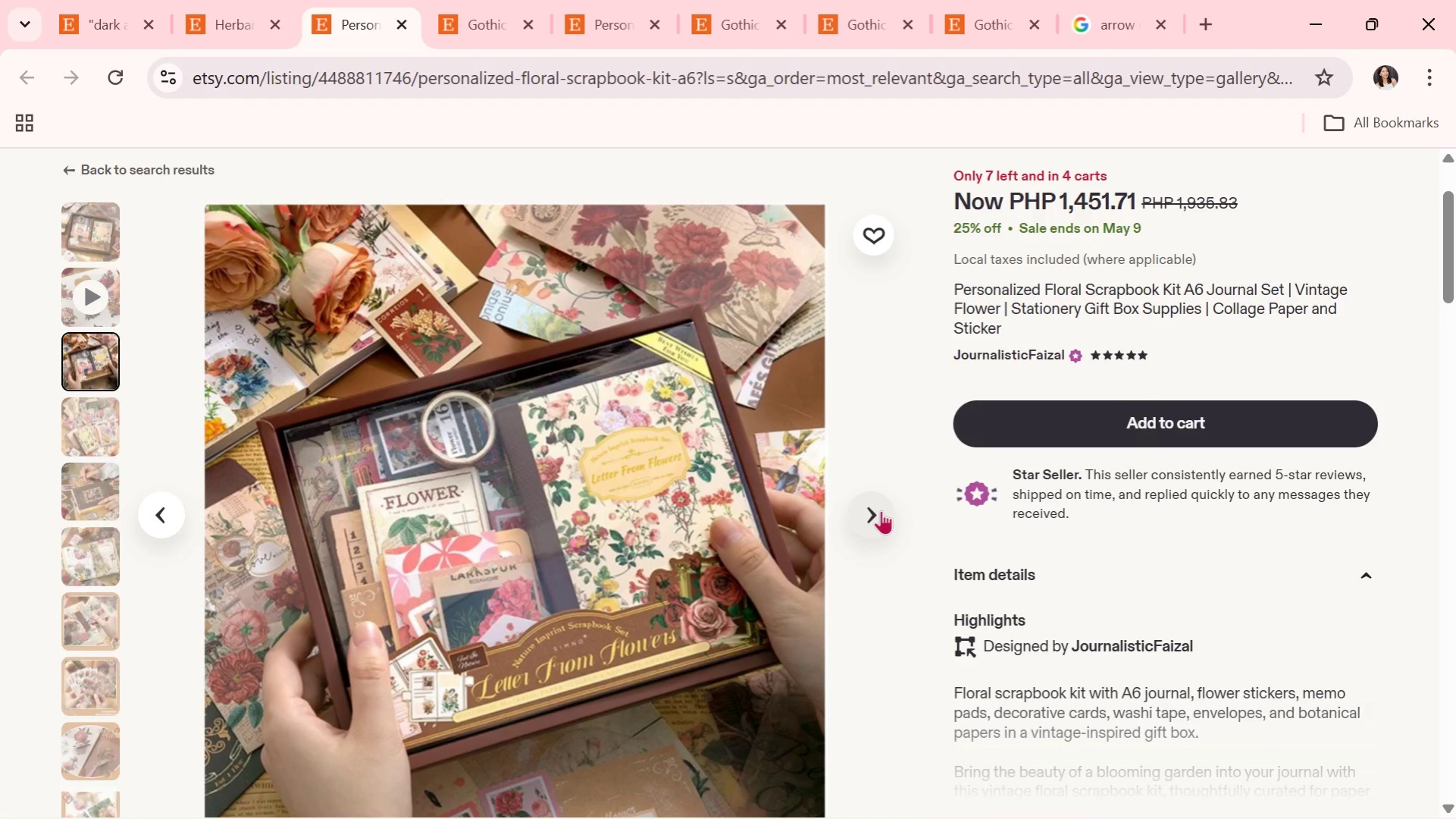 
wait(7.8)
 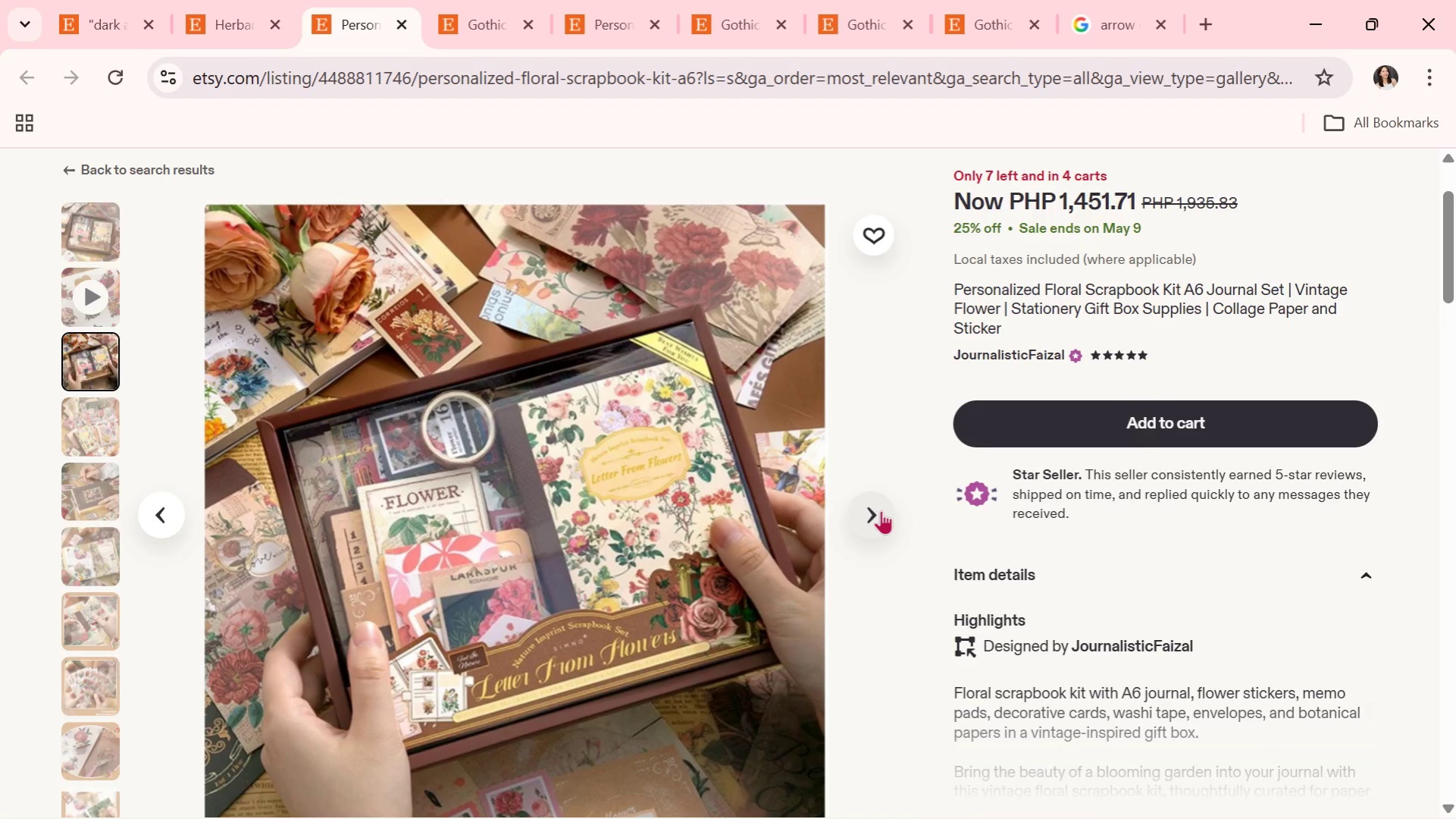 
left_click([881, 510])
 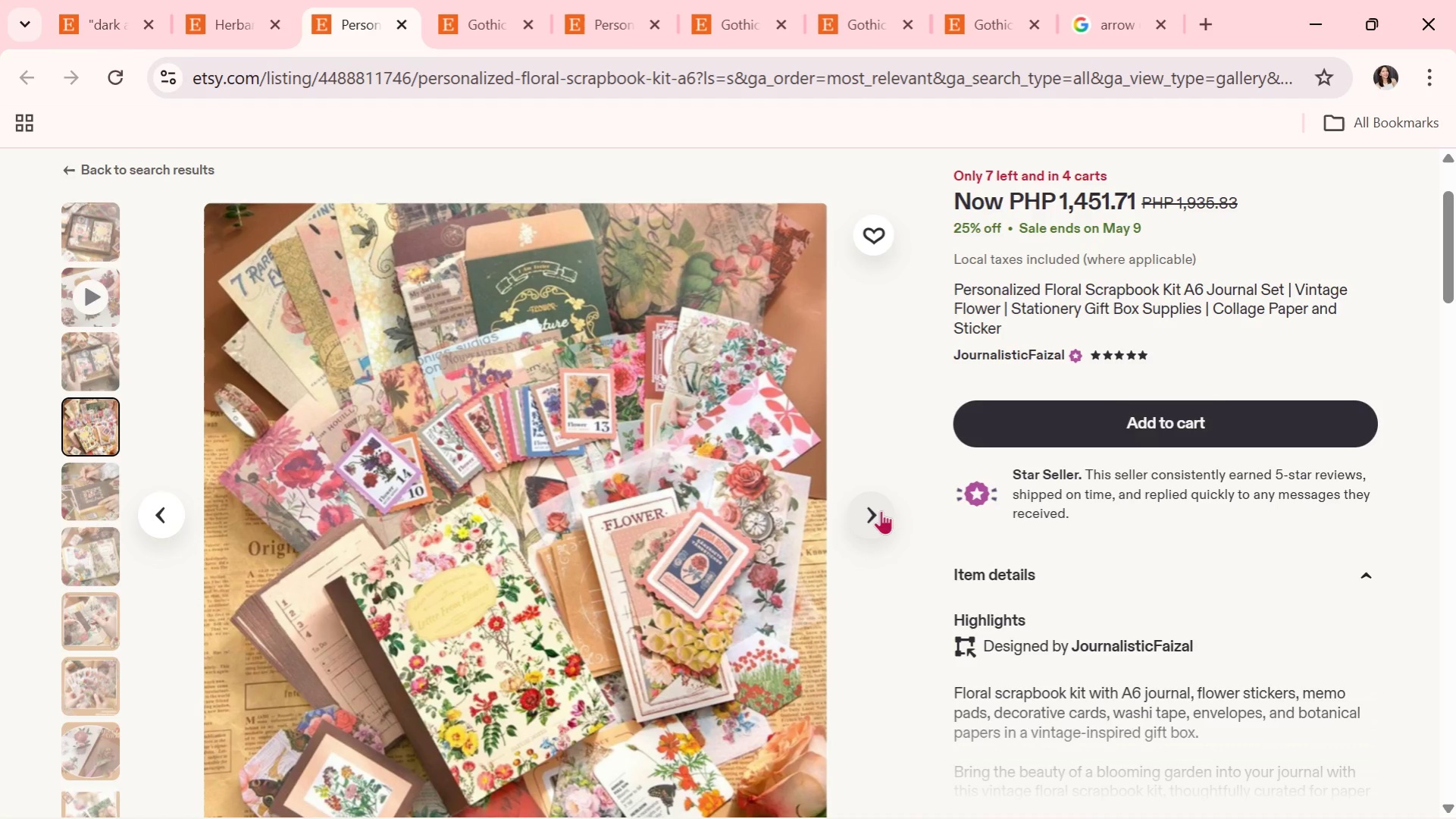 
wait(5.45)
 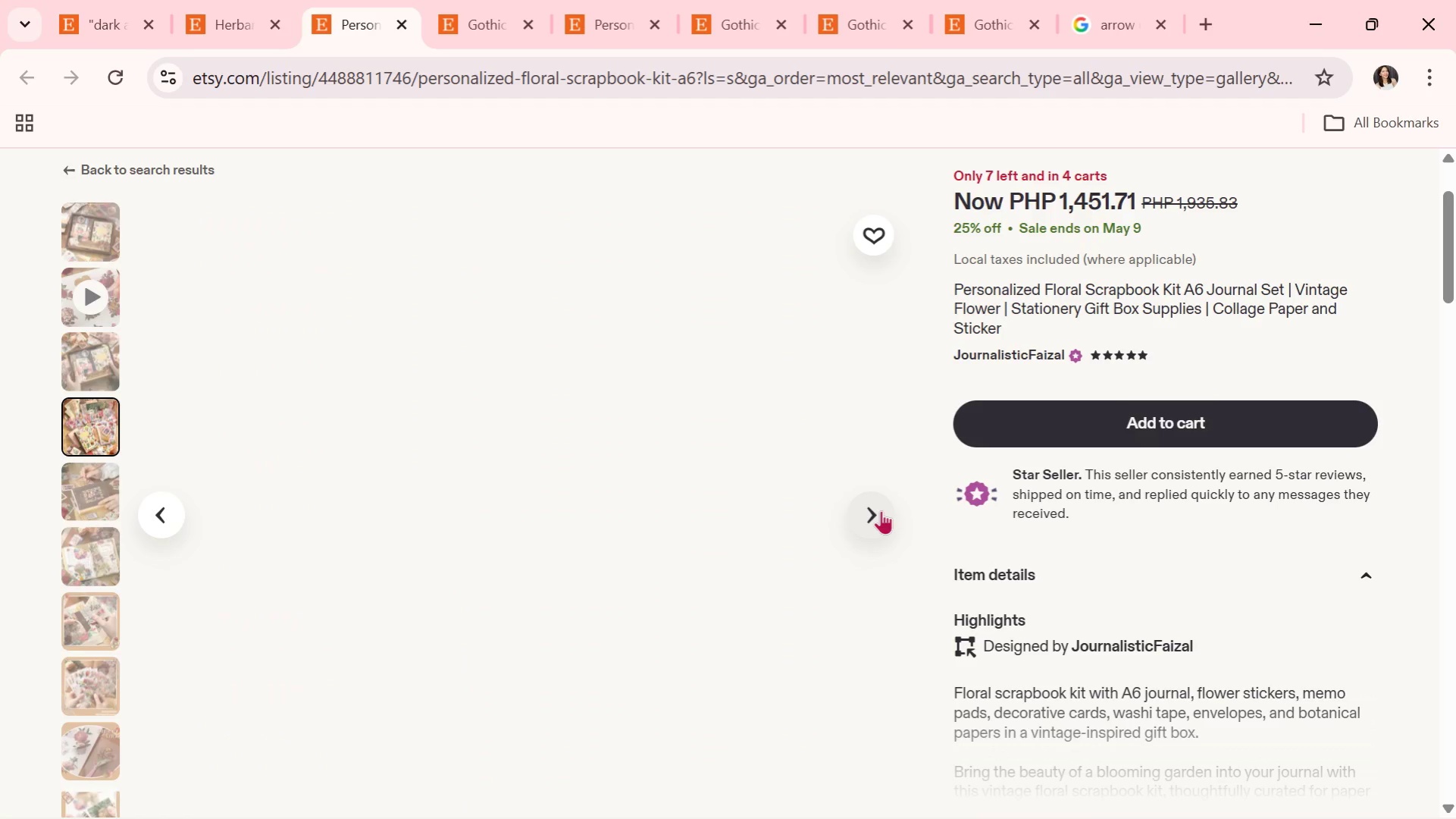 
left_click([881, 510])
 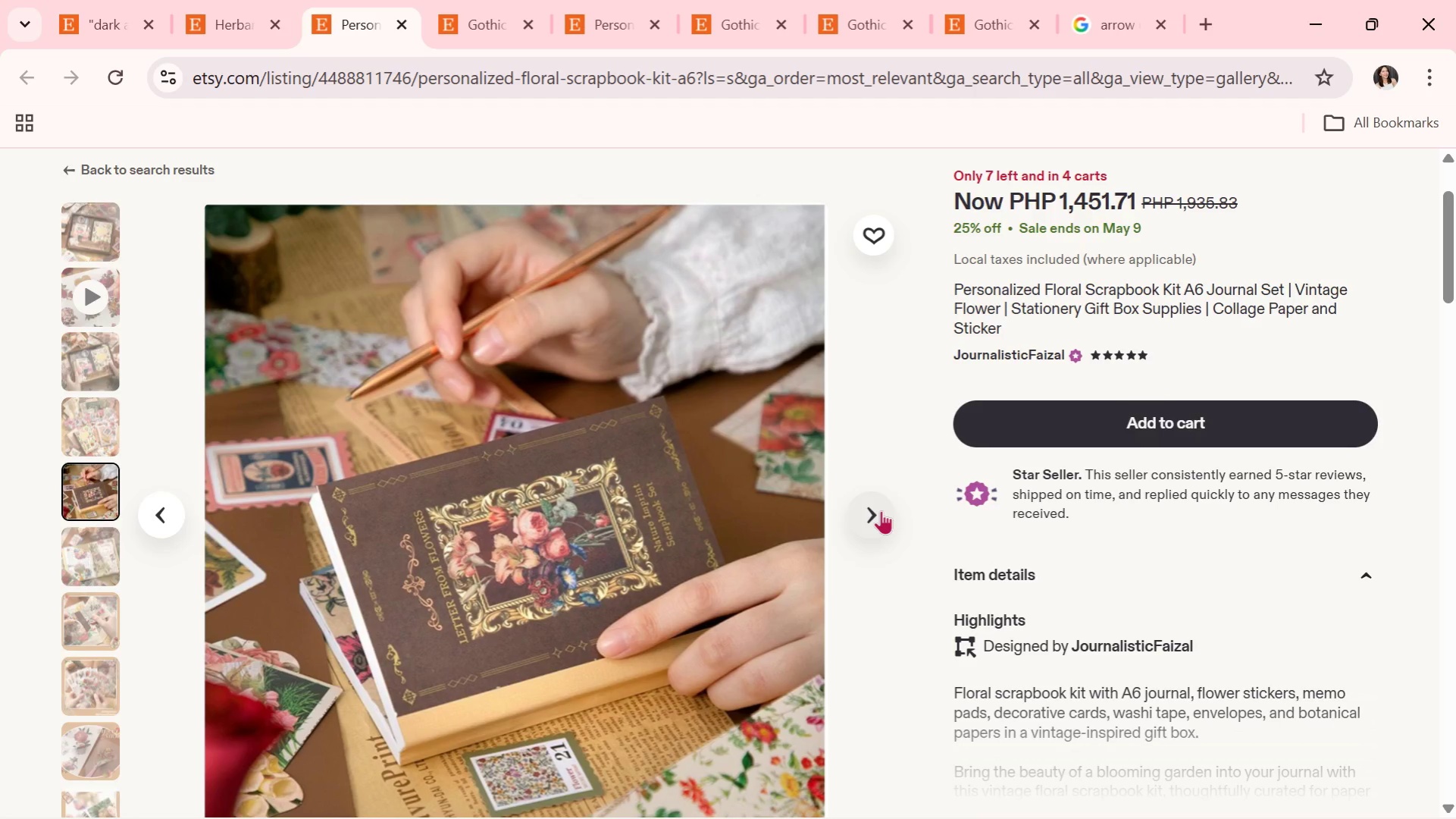 
wait(6.91)
 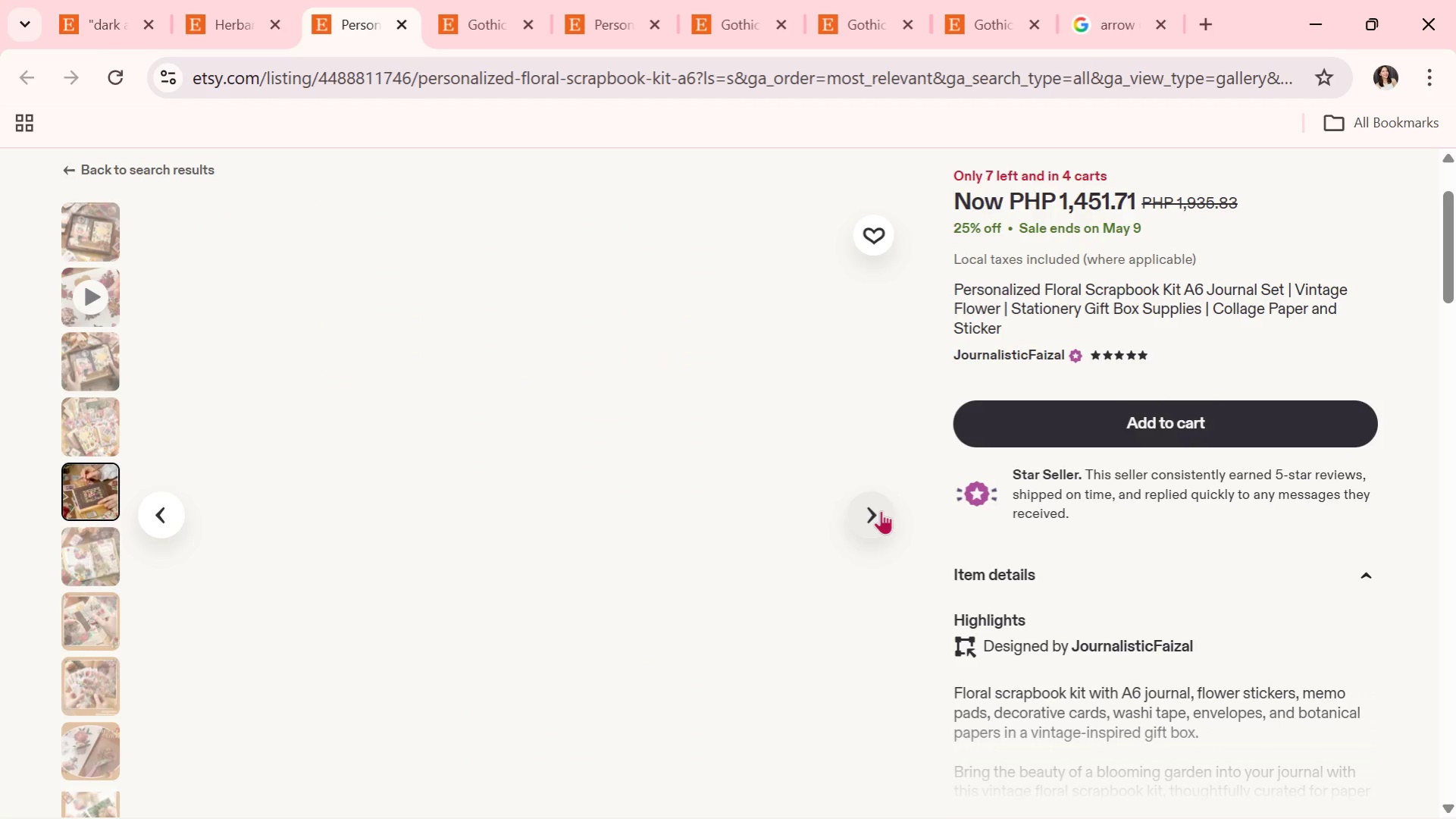 
left_click([881, 510])
 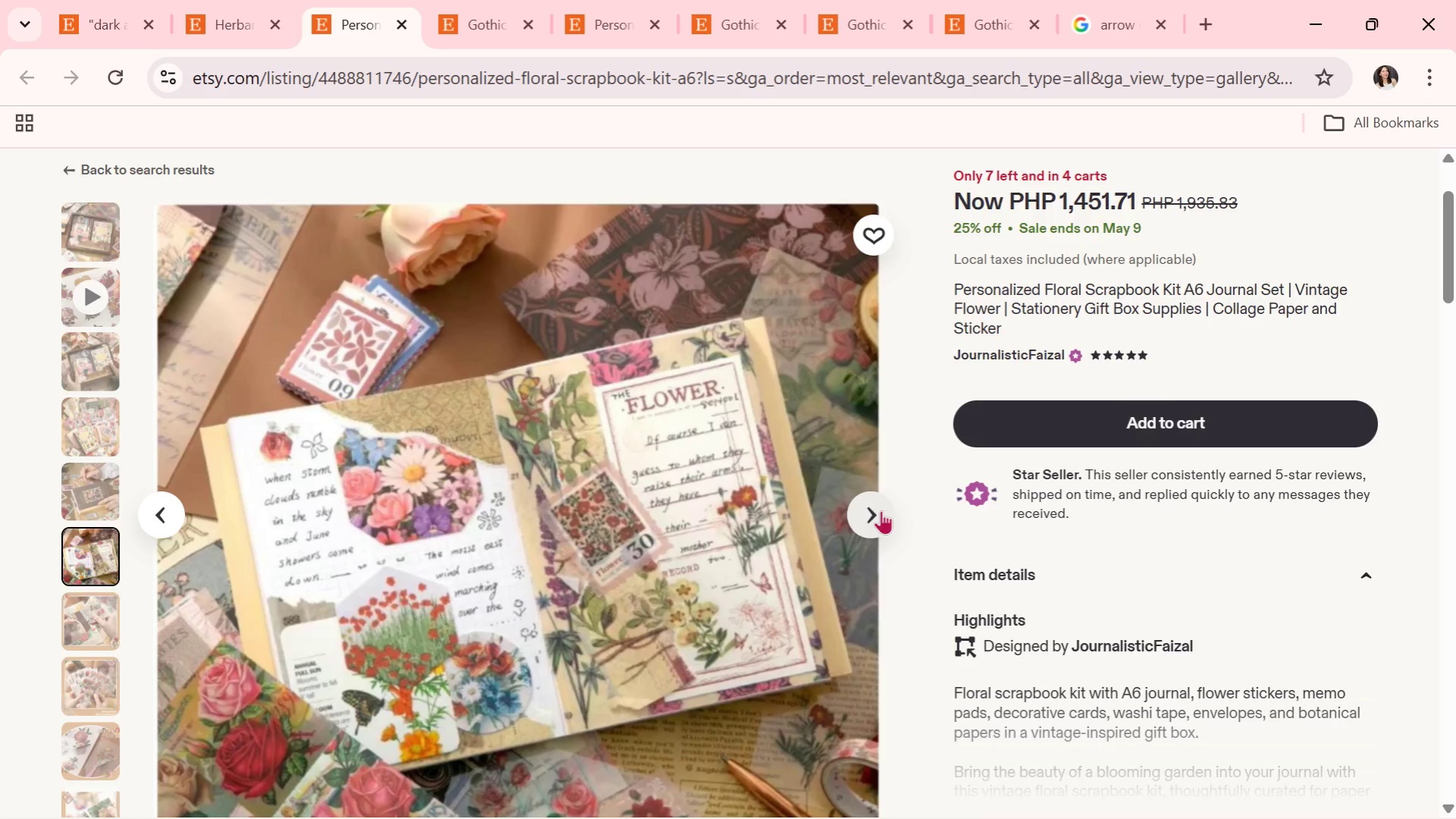 
wait(8.06)
 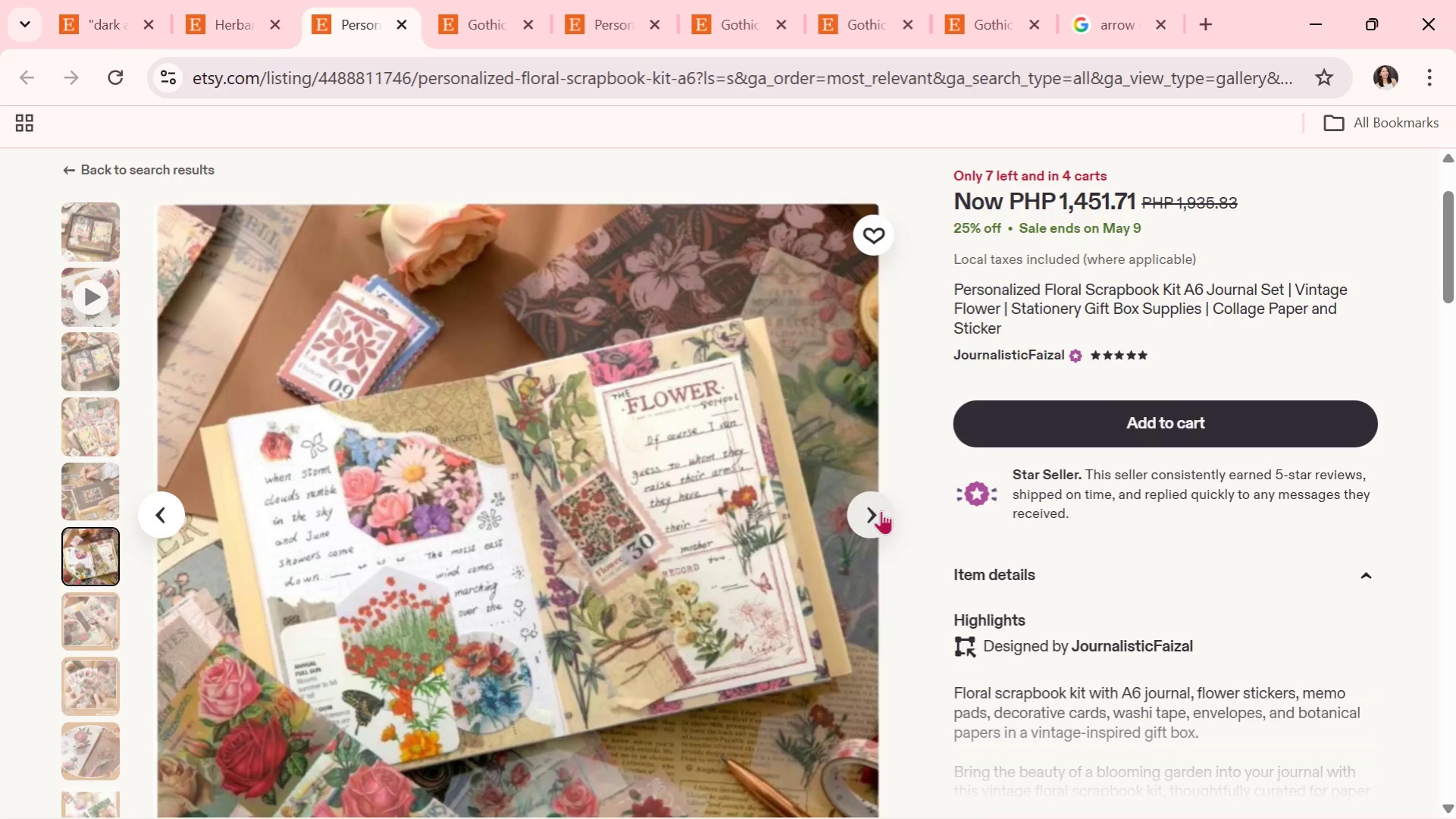 
left_click([881, 510])
 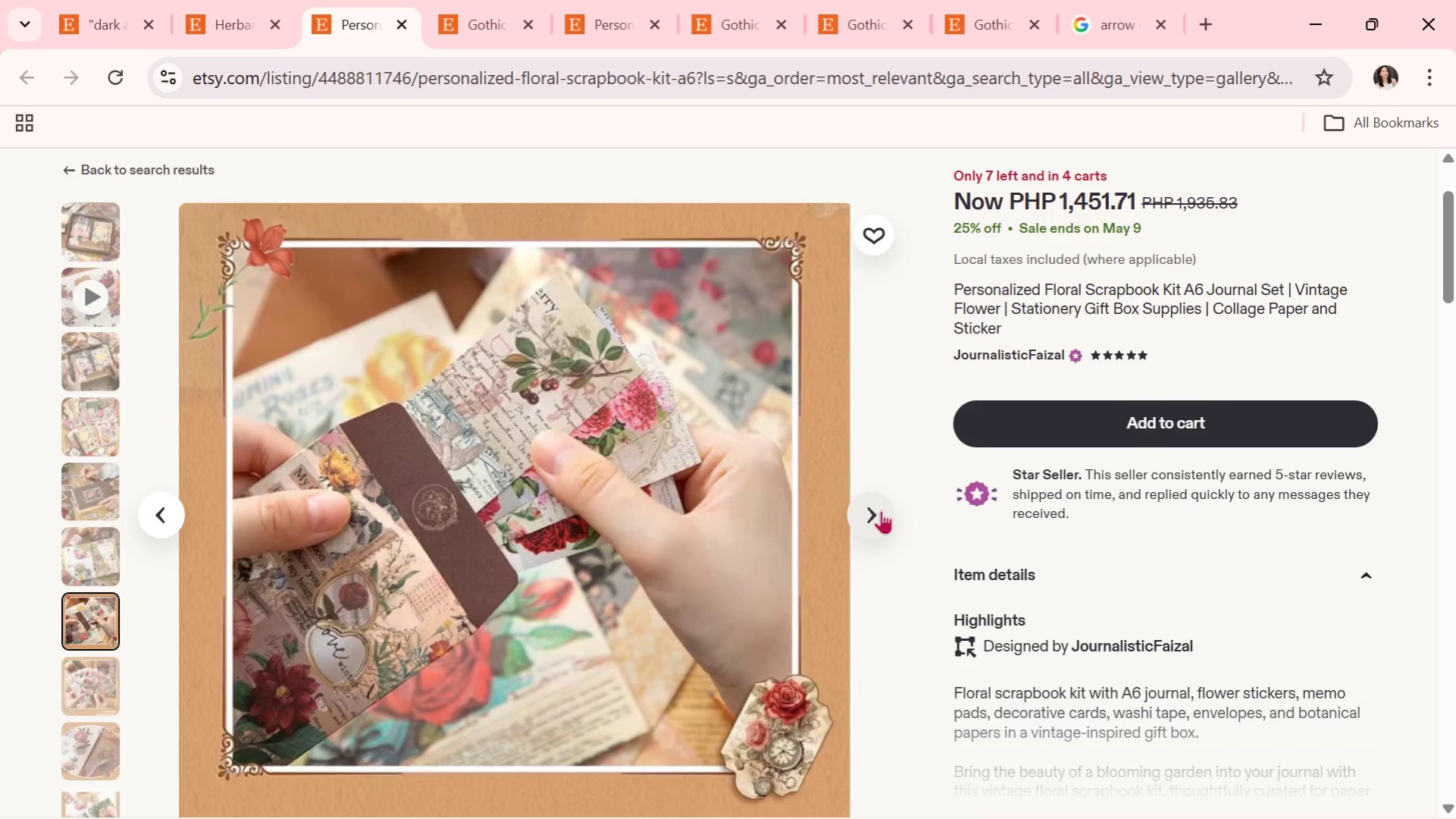 
wait(5.33)
 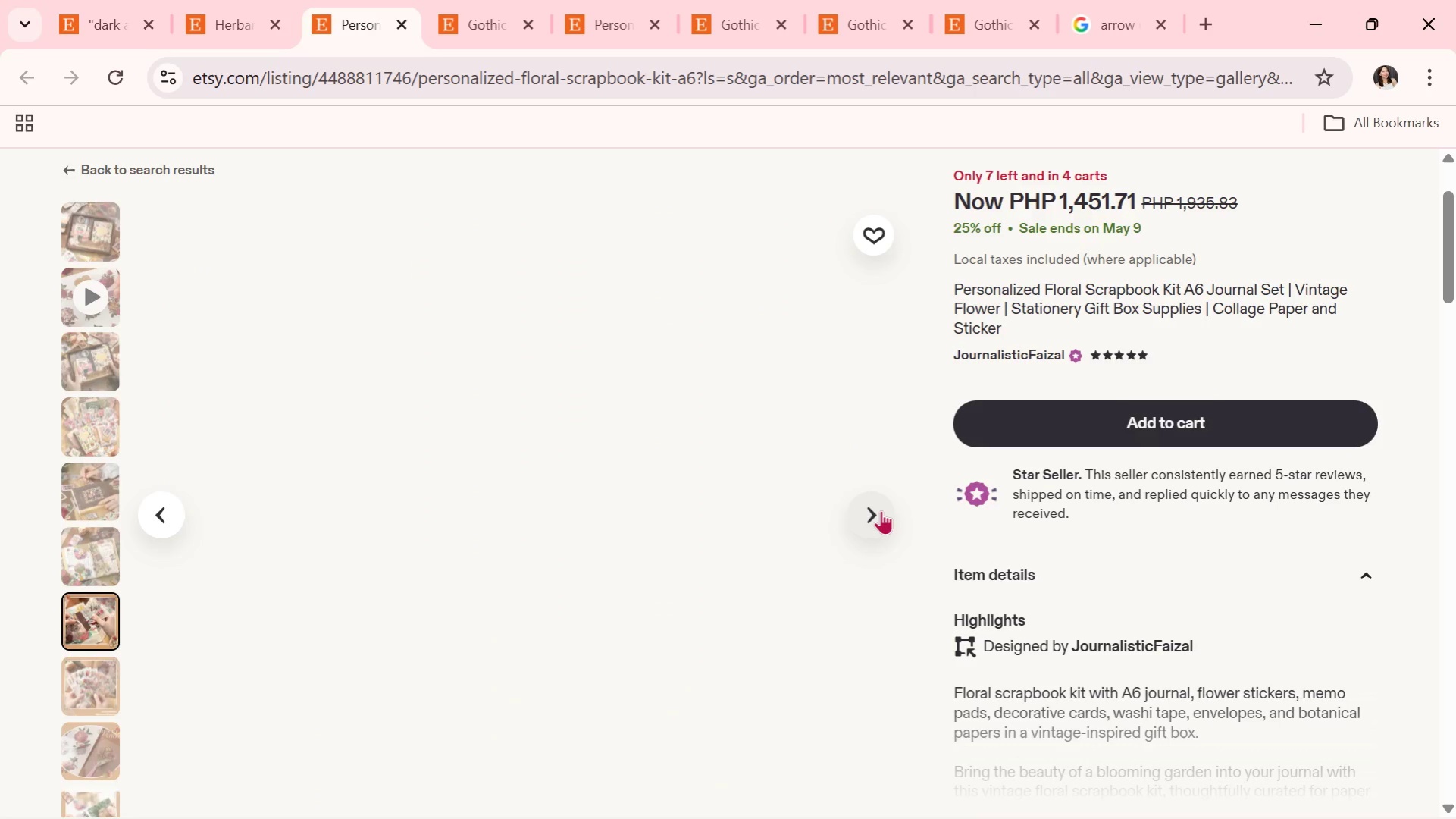 
left_click([879, 512])
 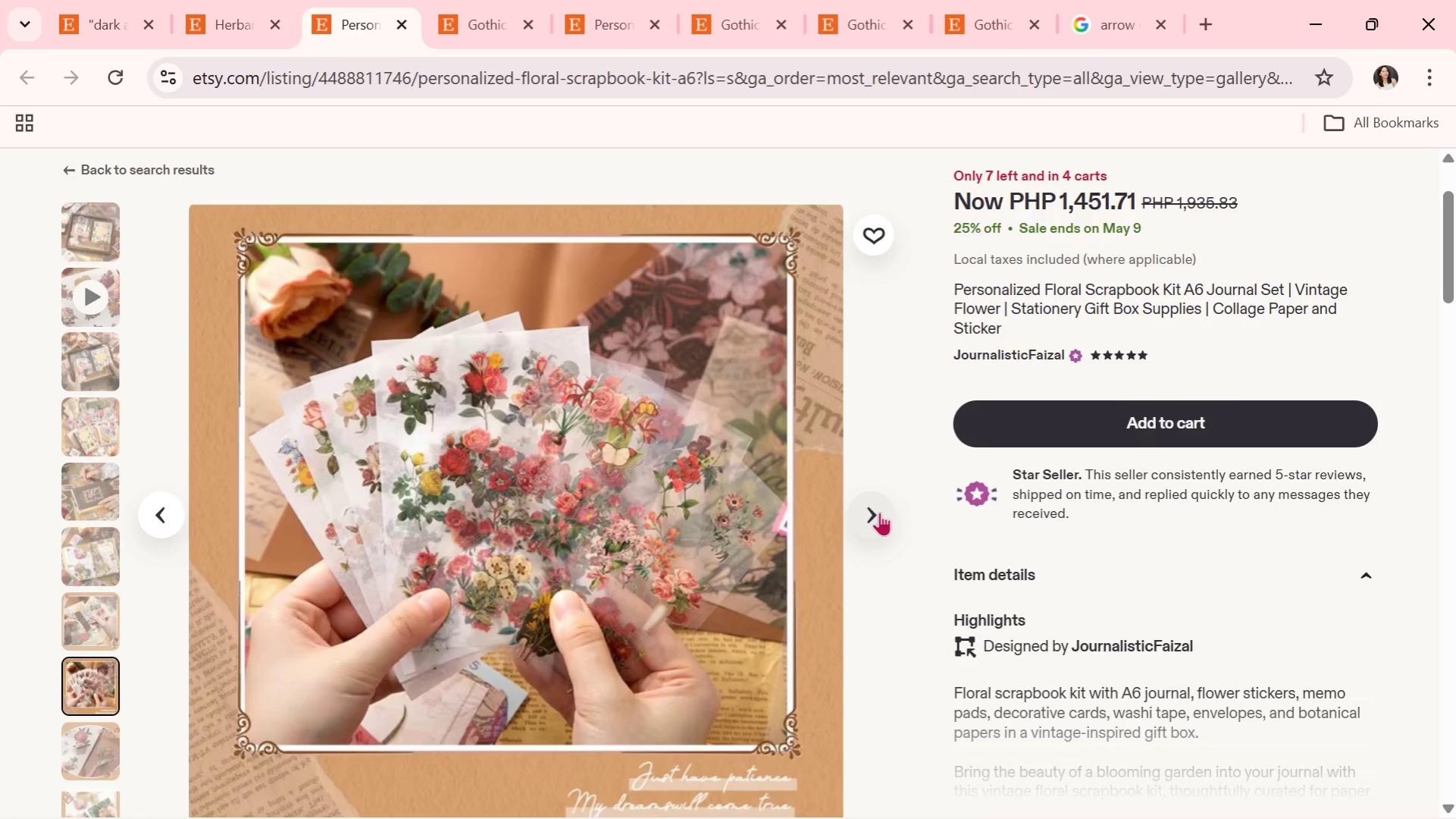 
wait(5.61)
 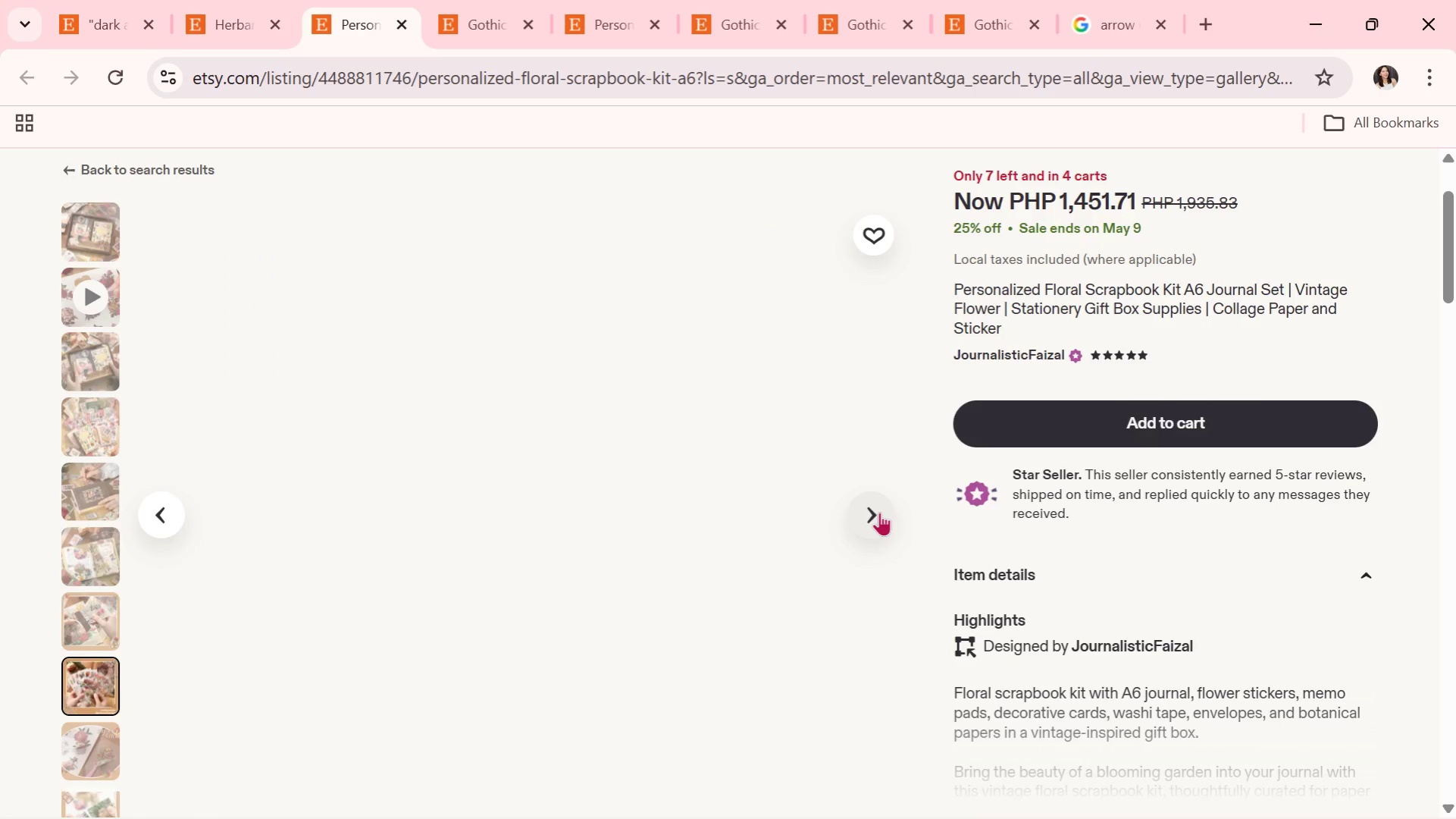 
left_click([879, 512])
 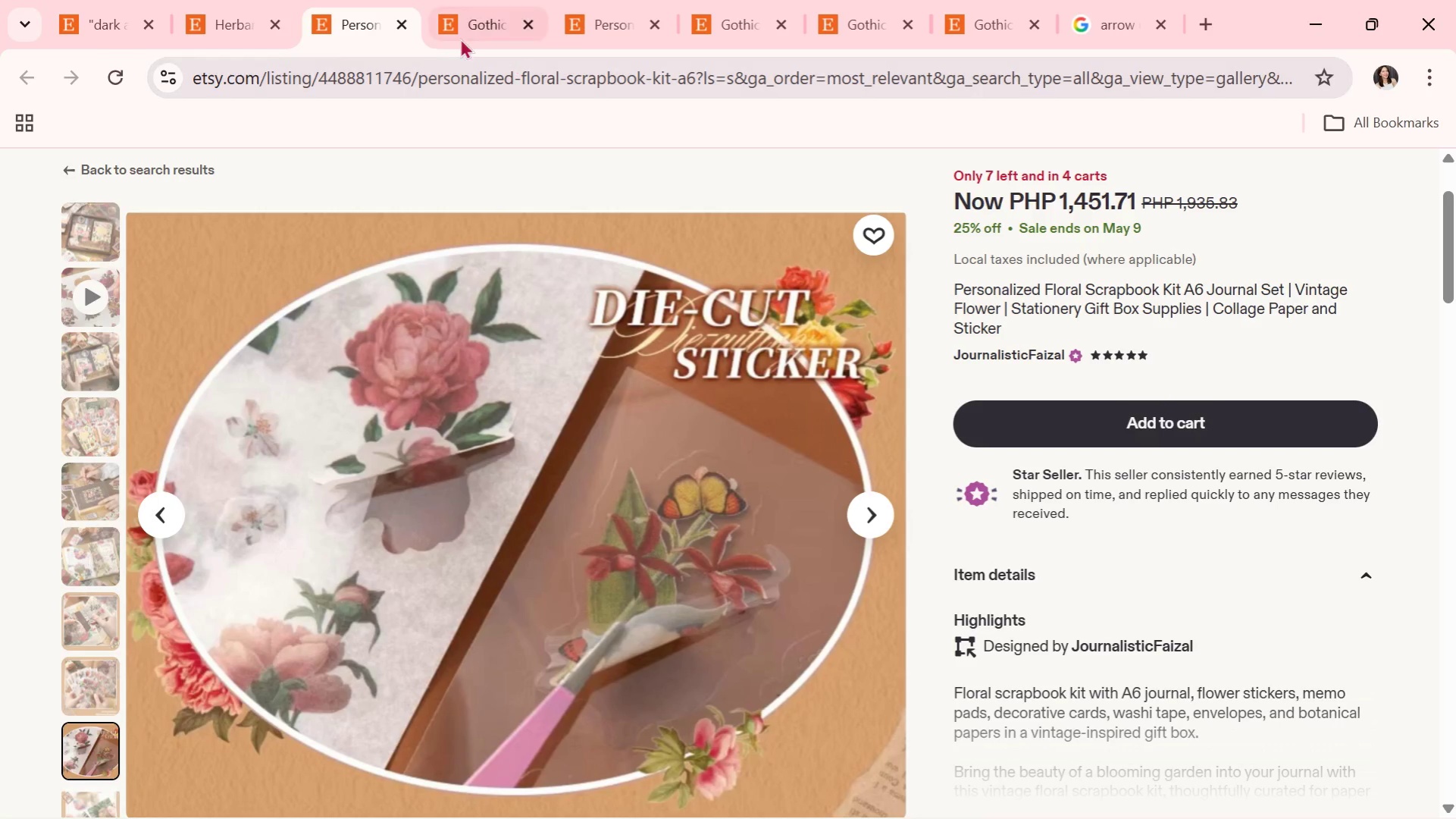 
wait(6.0)
 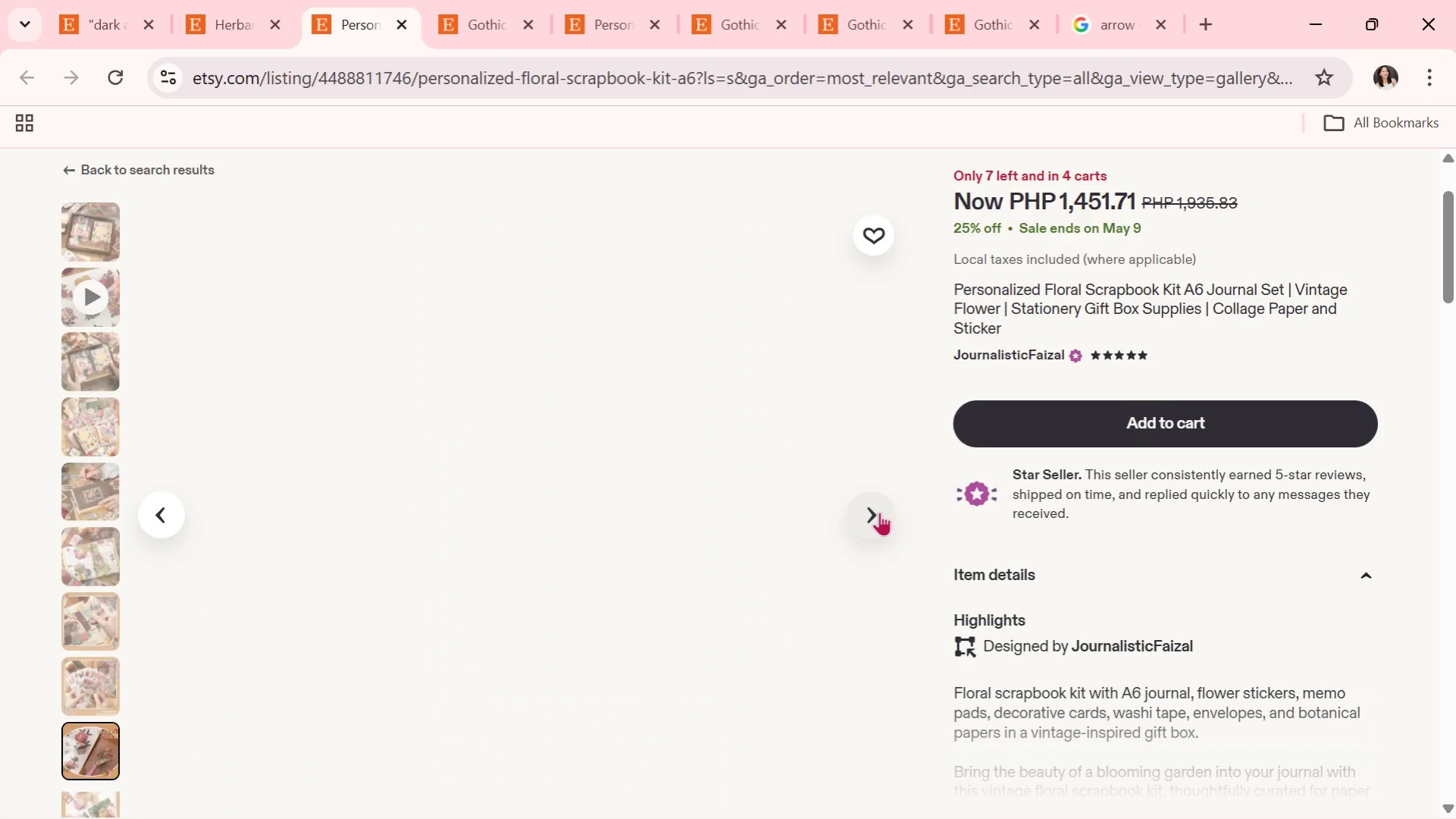 
left_click([256, 0])
 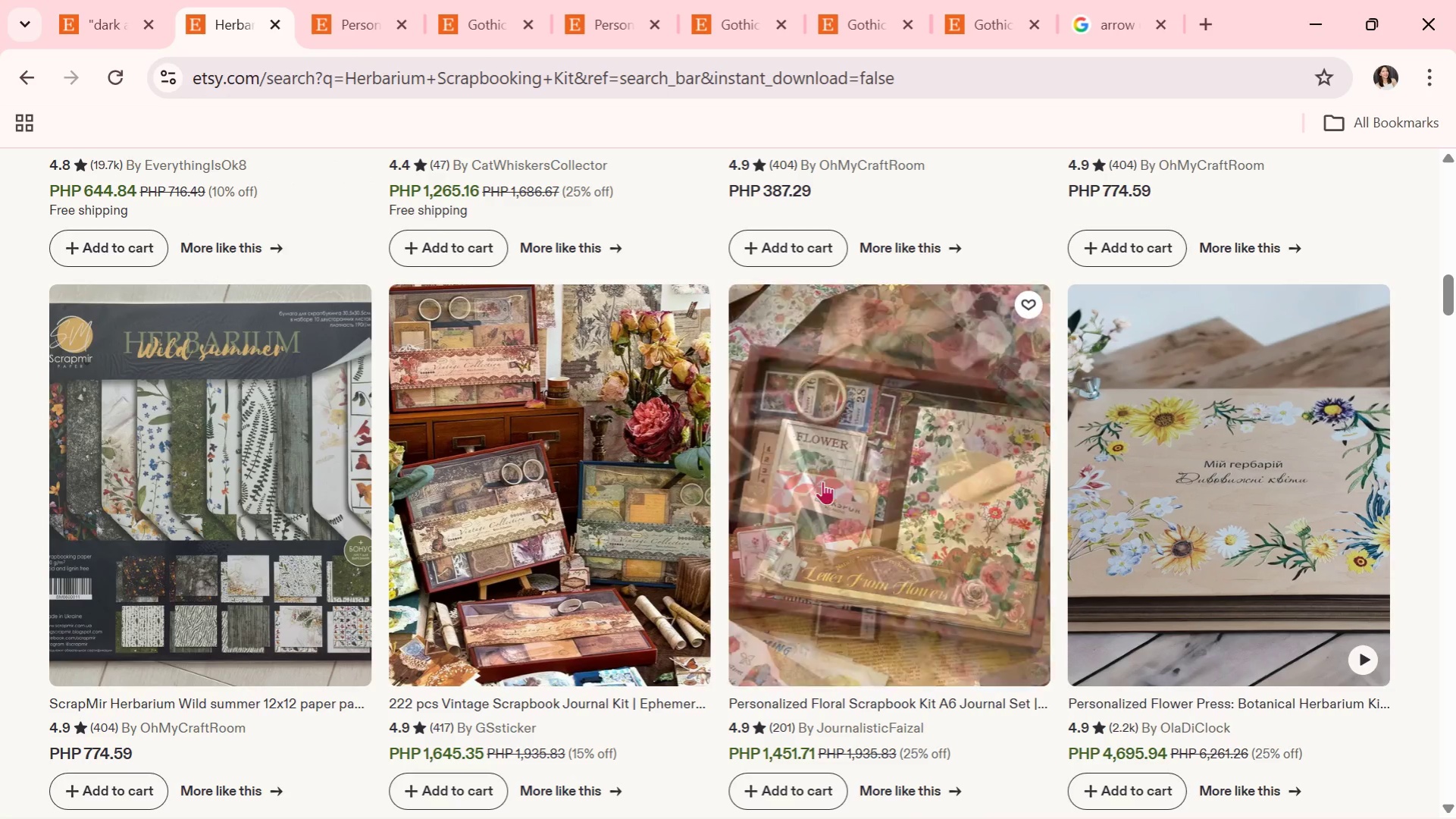 
scroll: coordinate [1057, 573], scroll_direction: down, amount: 6.0
 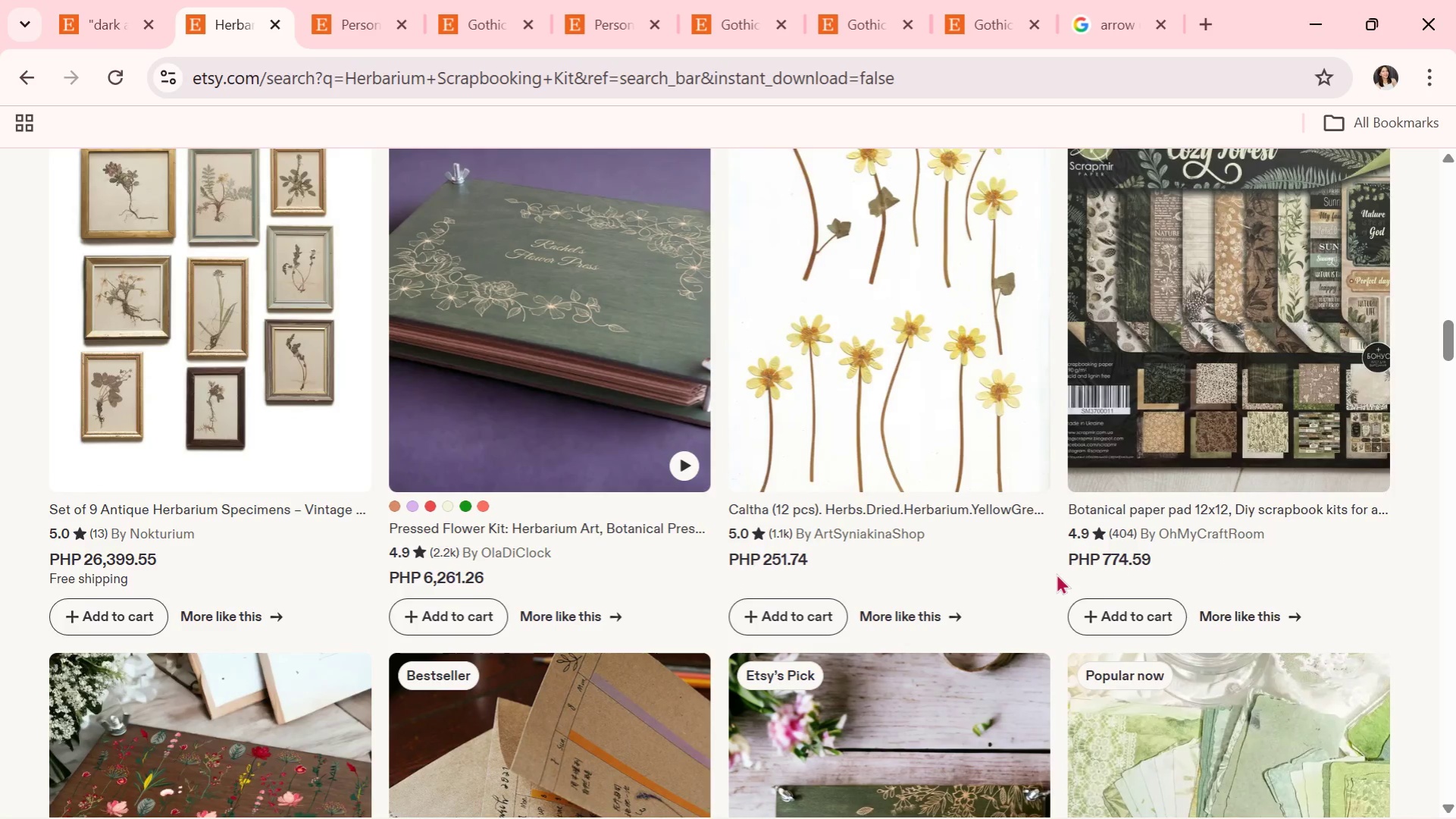 
scroll: coordinate [550, 588], scroll_direction: down, amount: 5.0
 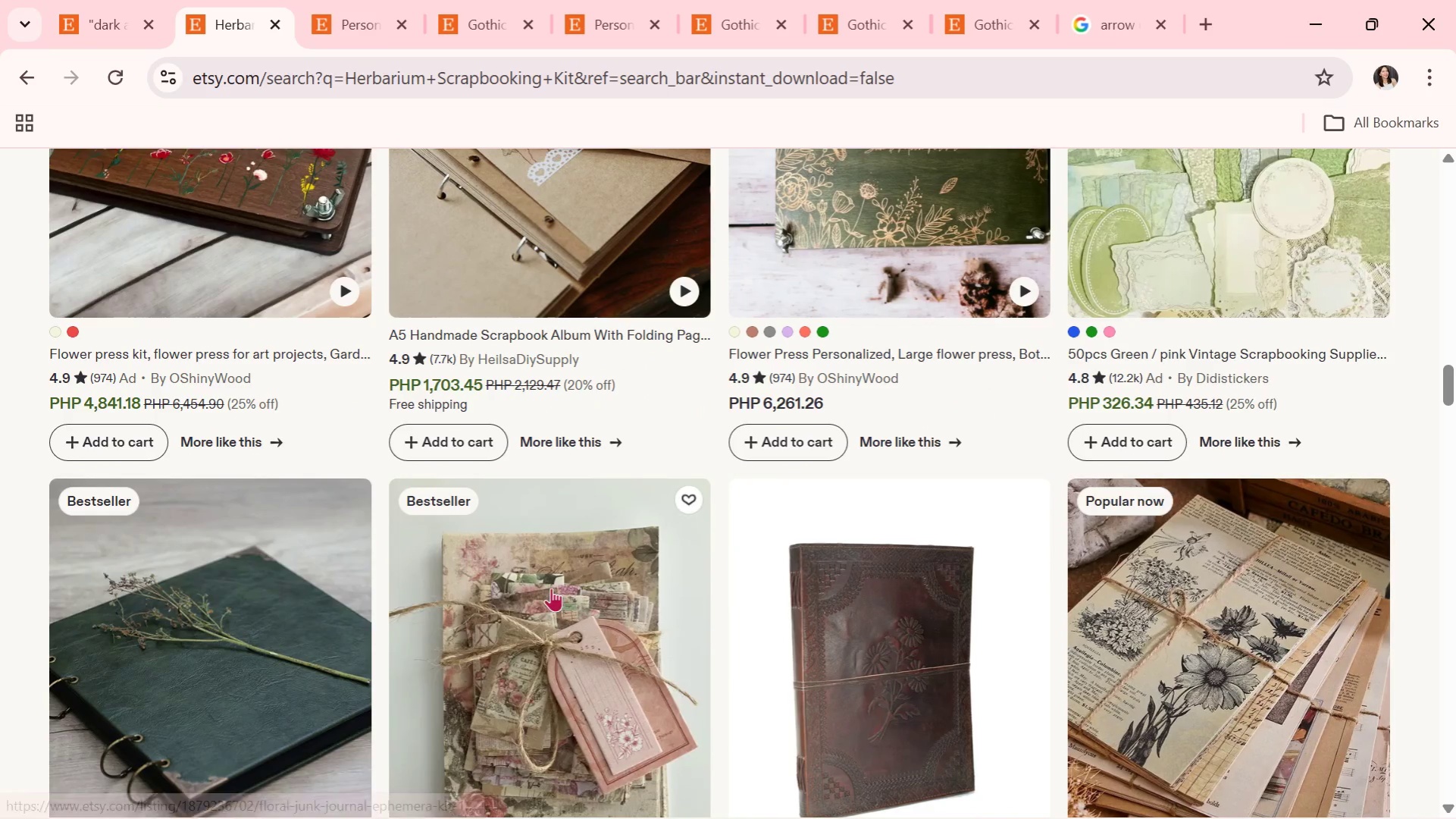 
scroll: coordinate [551, 588], scroll_direction: down, amount: 5.0
 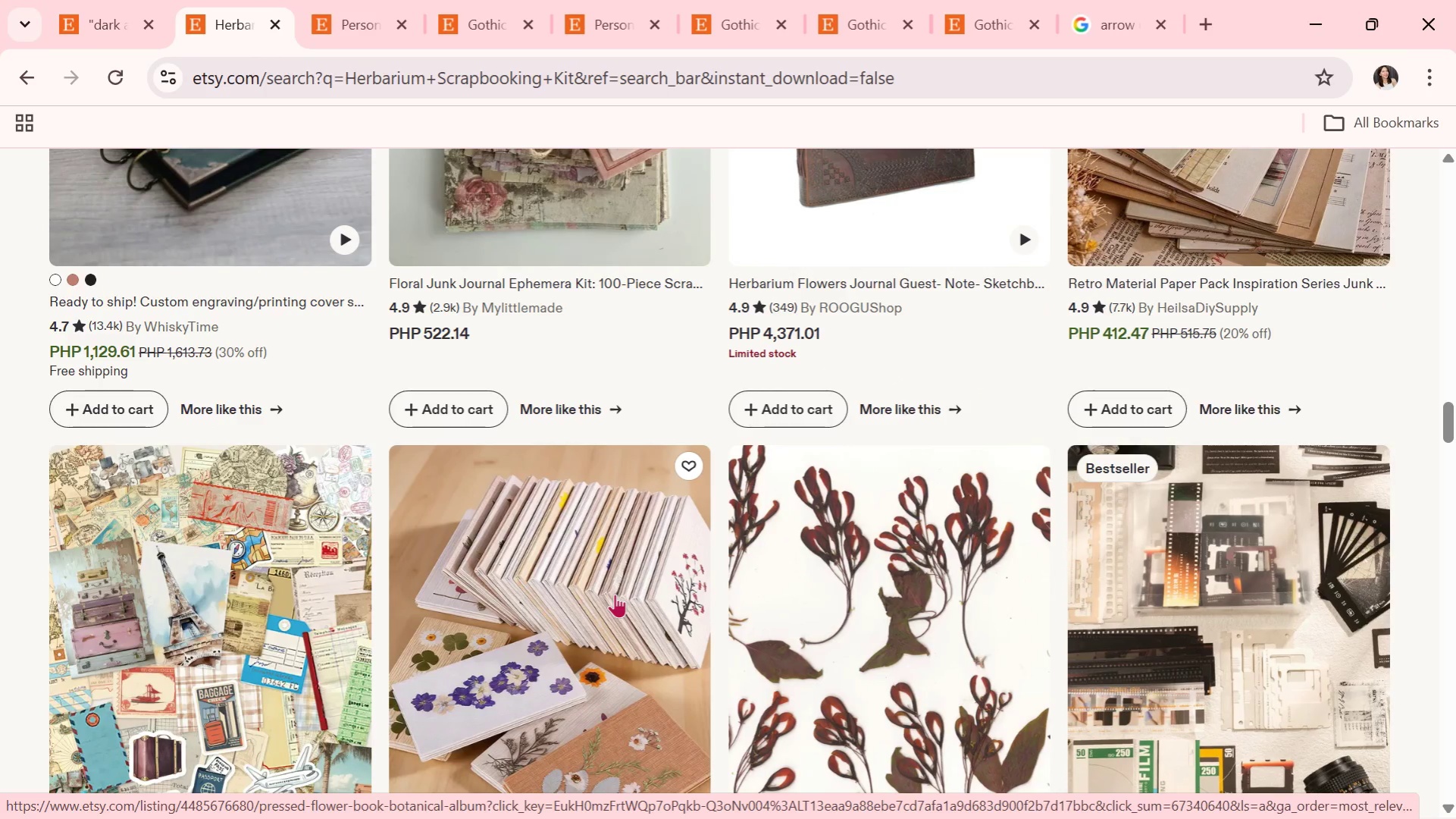 
scroll: coordinate [883, 538], scroll_direction: down, amount: 5.0
 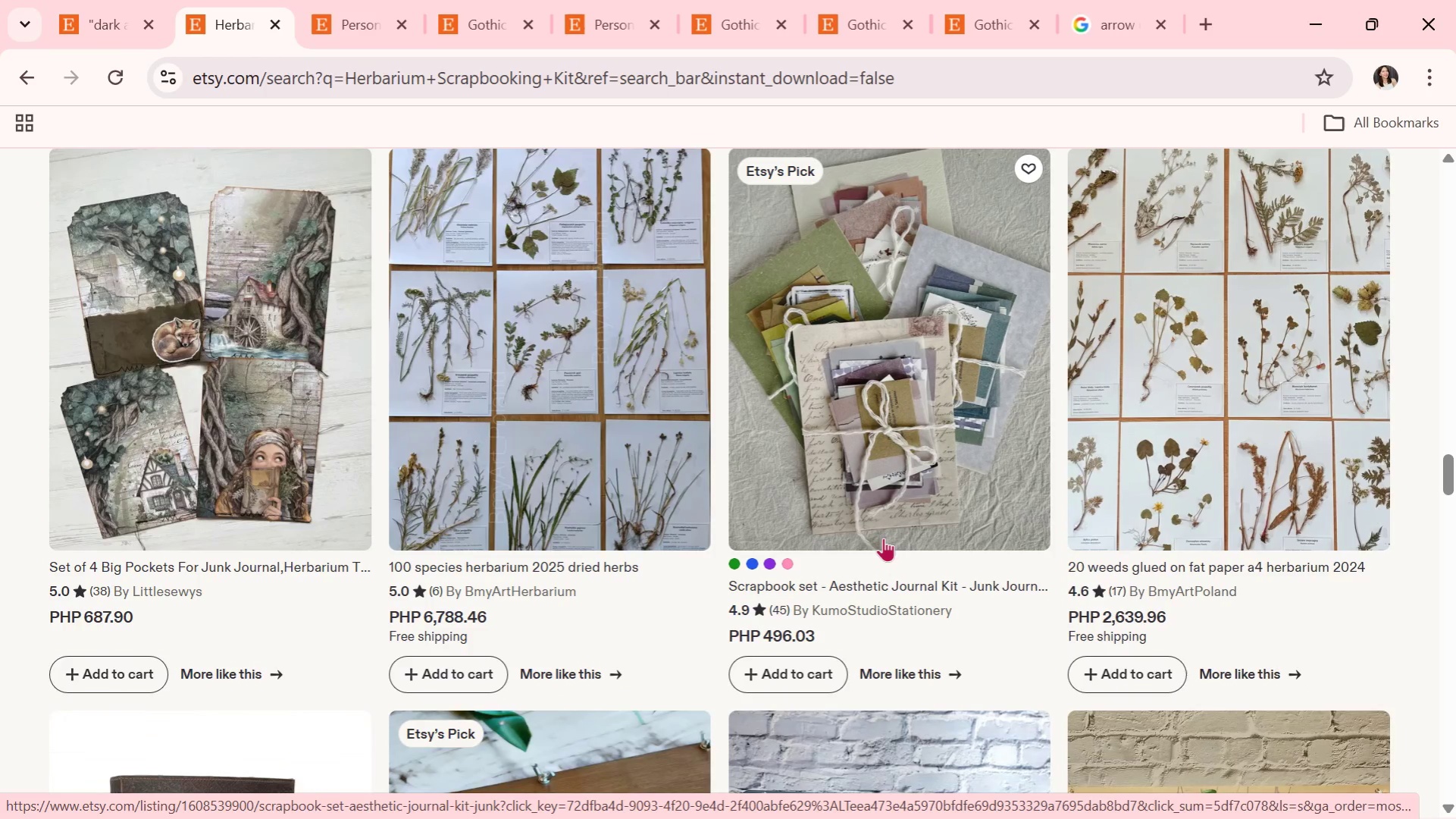 
scroll: coordinate [883, 538], scroll_direction: down, amount: 1.0
 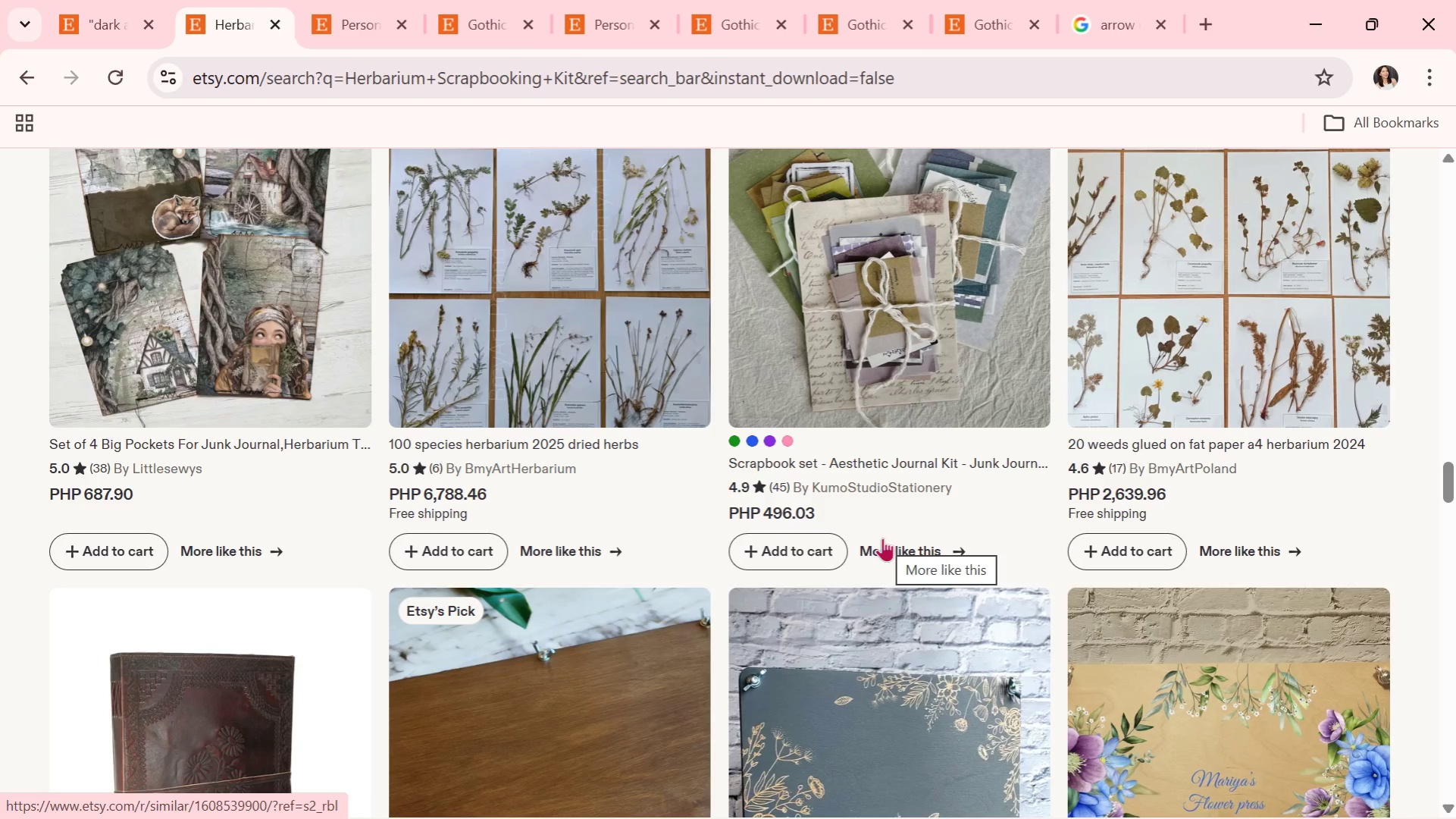 
scroll: coordinate [881, 541], scroll_direction: up, amount: 2.0
 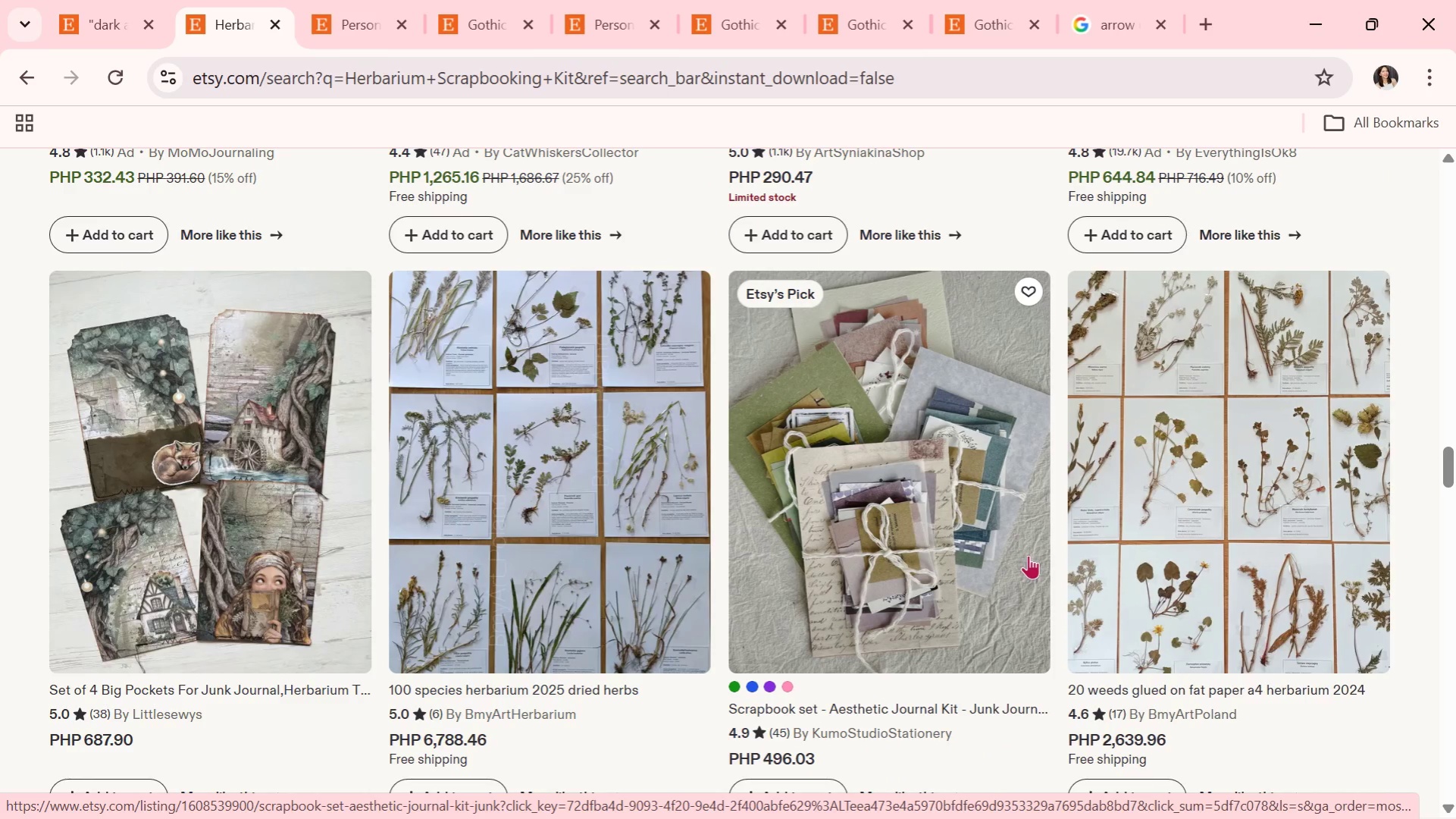 
left_click([907, 548])
 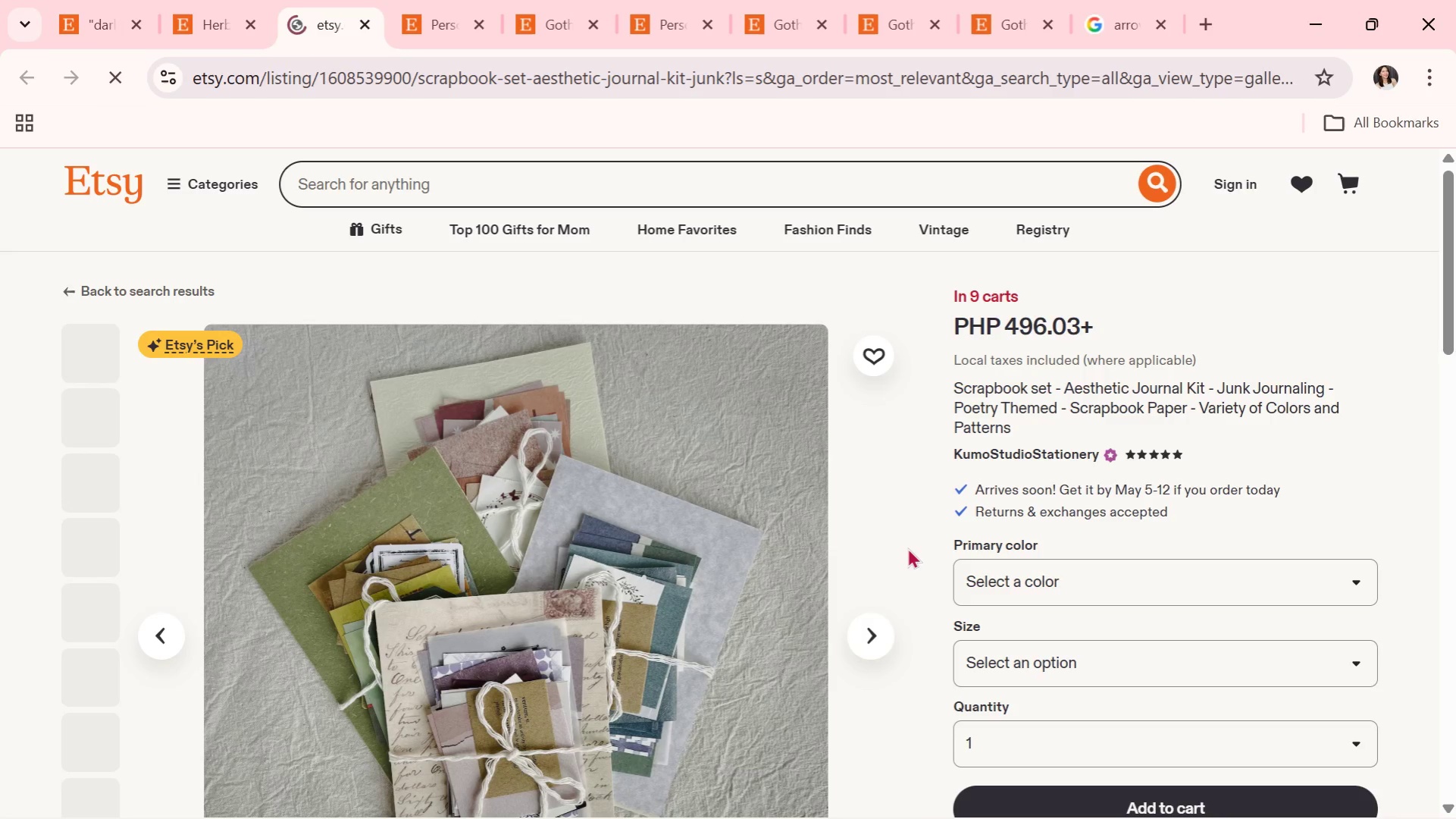 
scroll: coordinate [907, 548], scroll_direction: down, amount: 2.0
 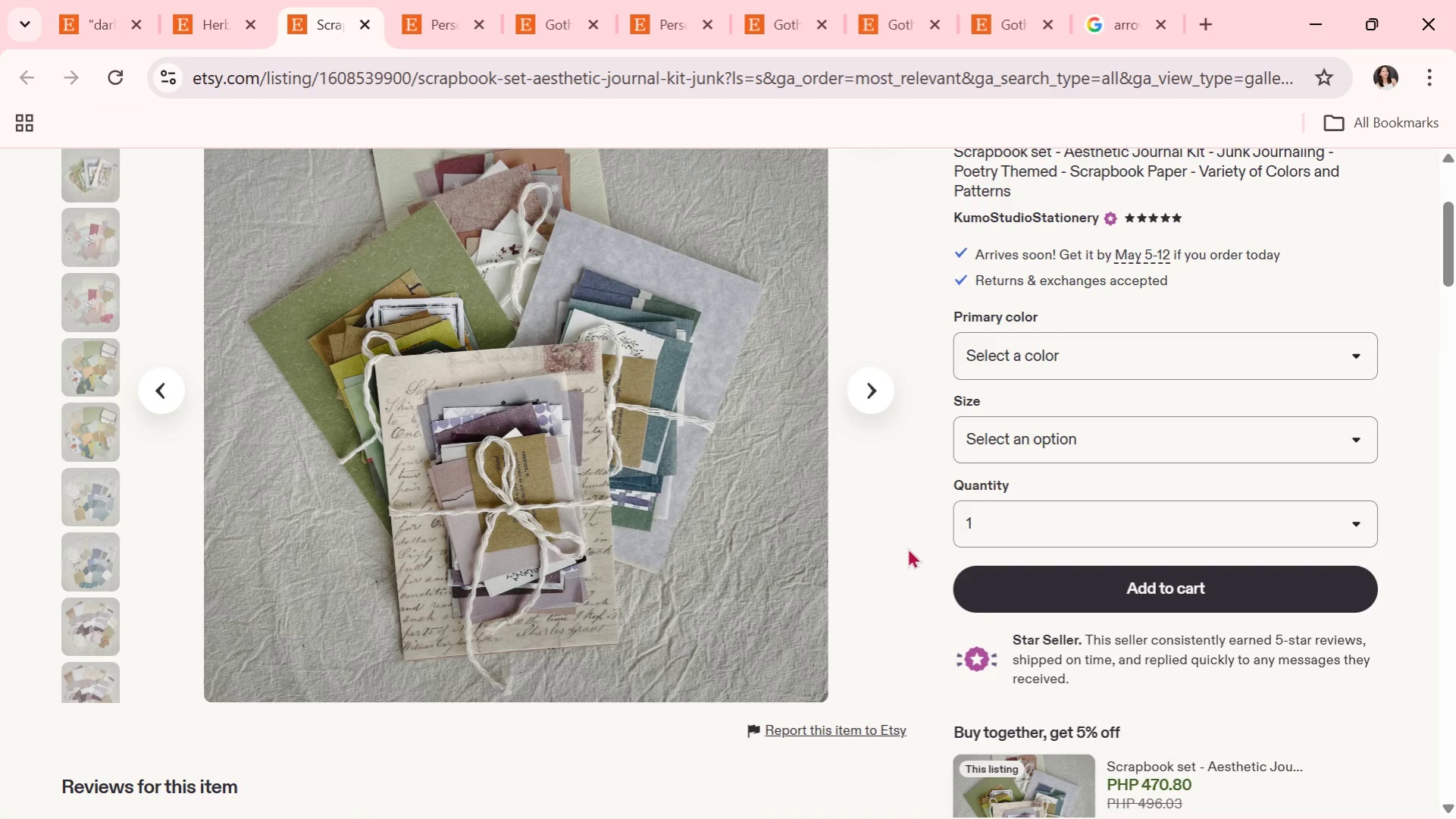 
scroll: coordinate [834, 444], scroll_direction: up, amount: 1.0
 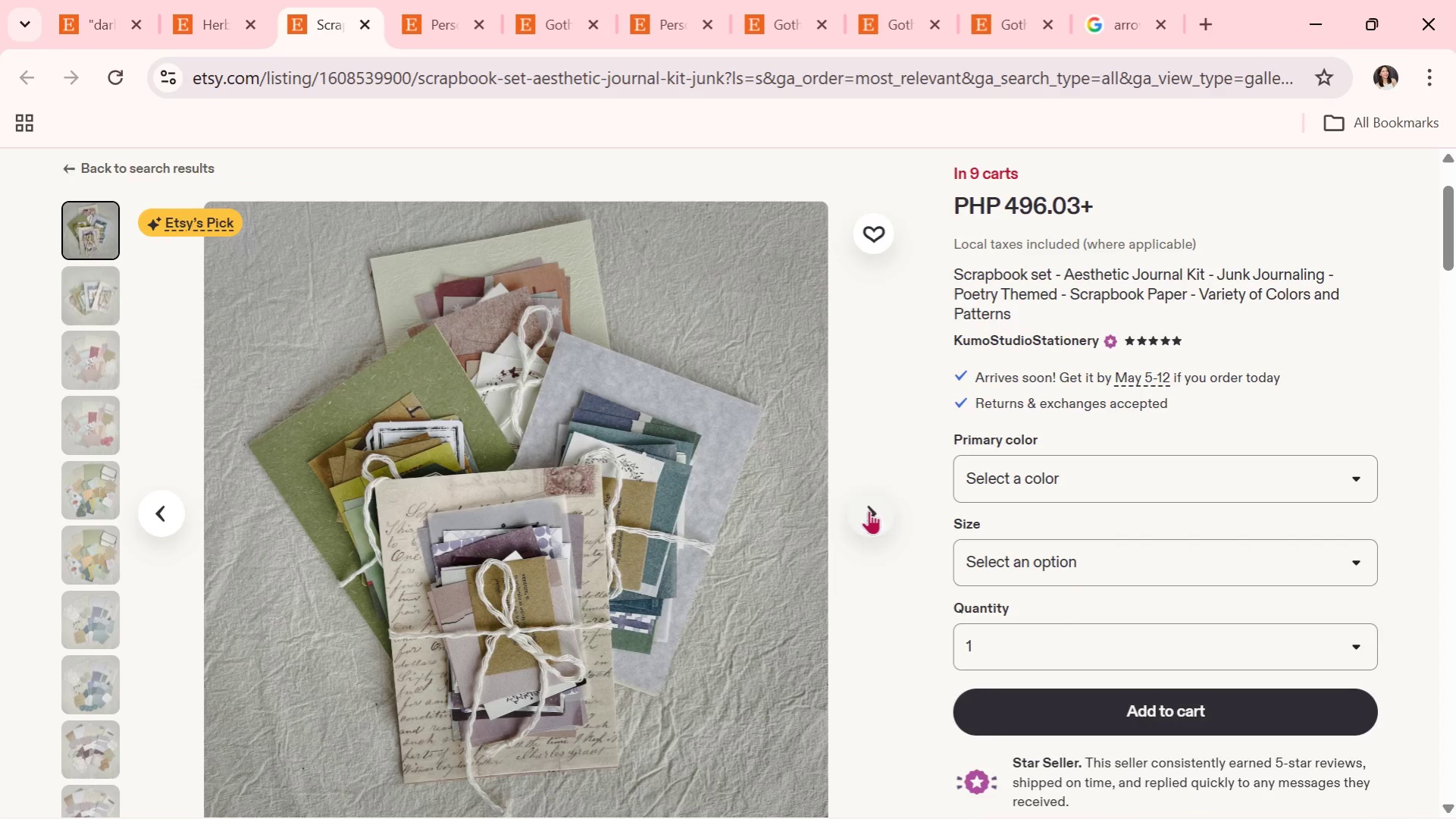 
left_click([869, 519])
 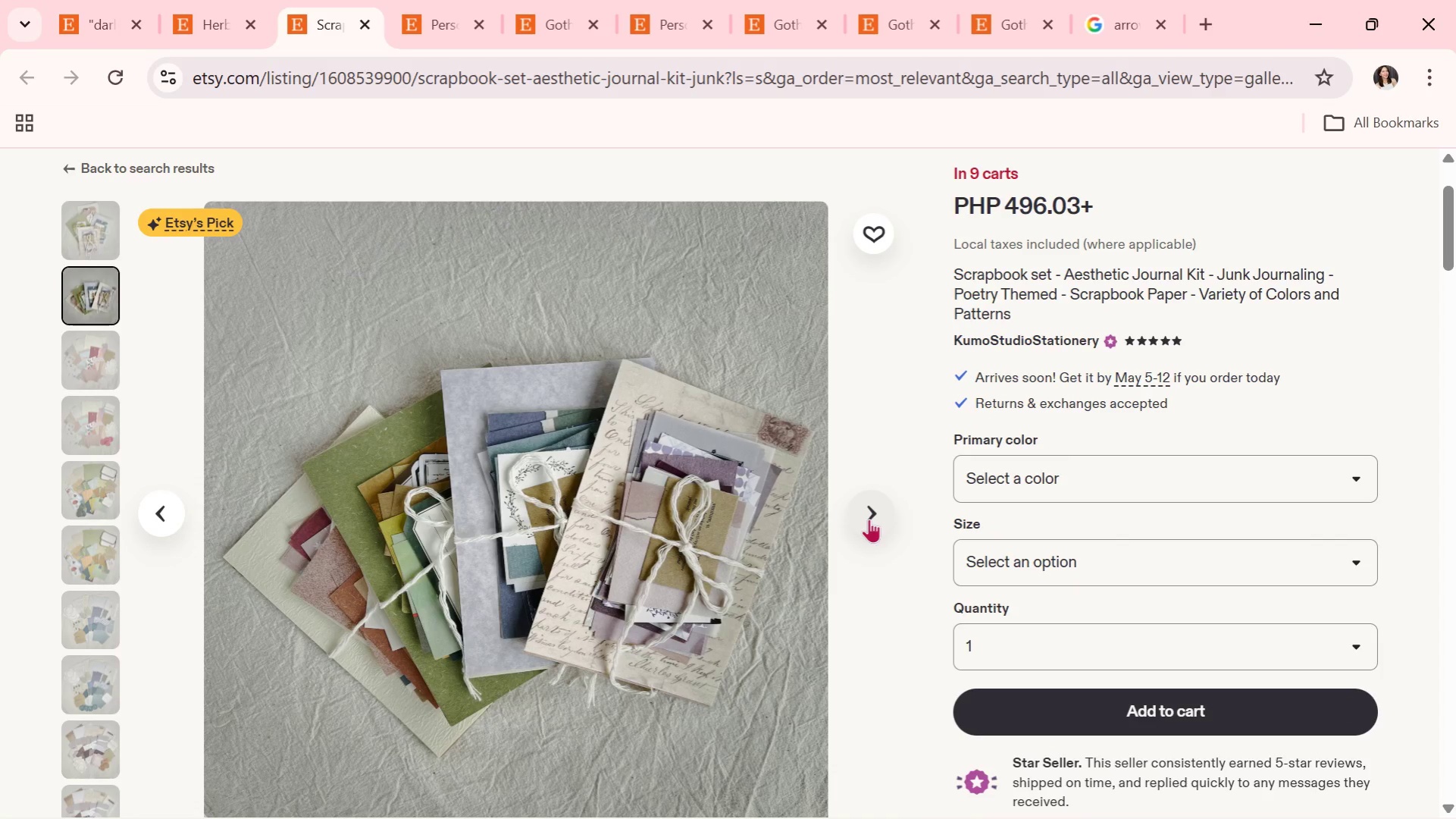 
wait(5.58)
 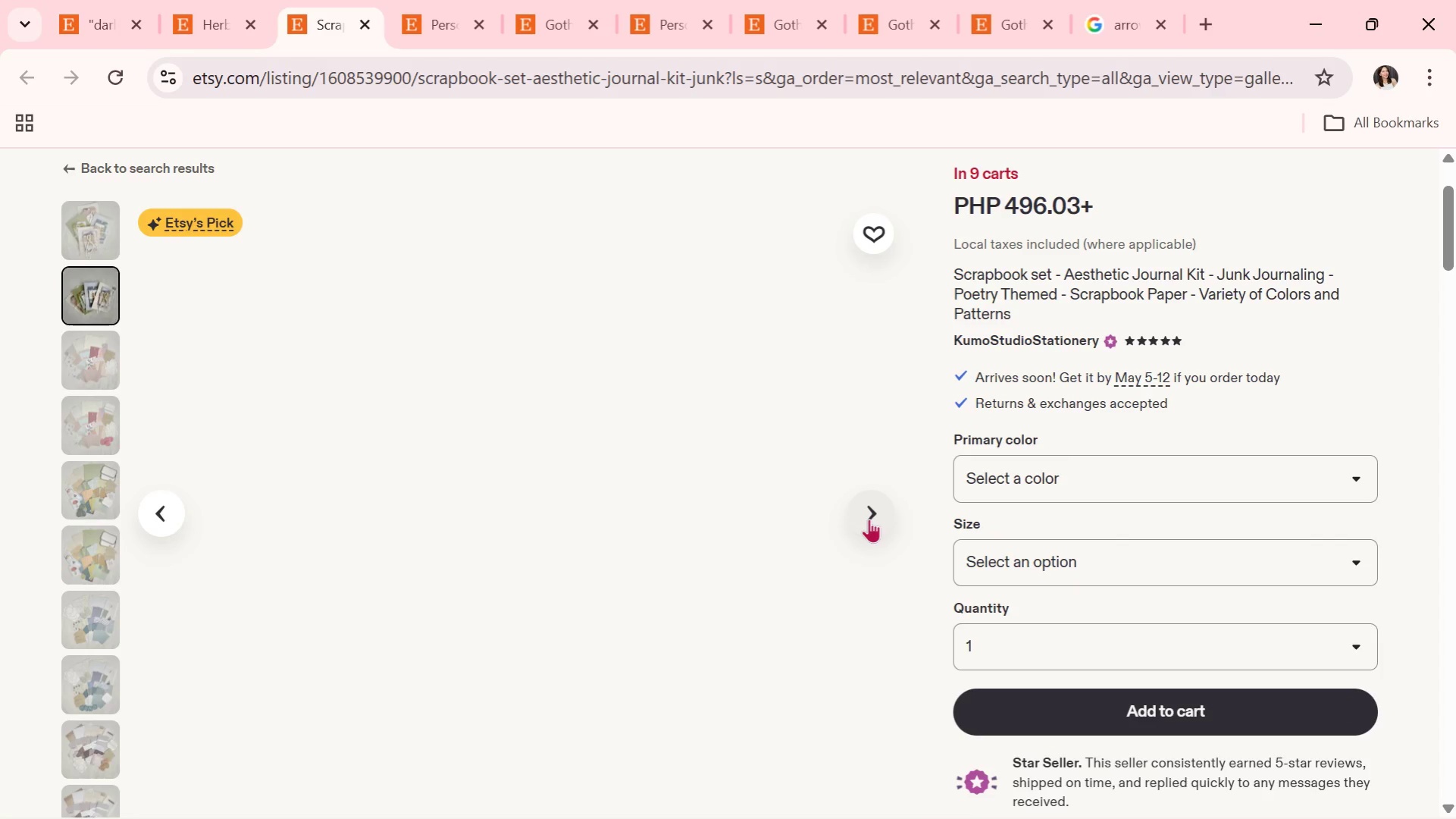 
left_click([869, 519])
 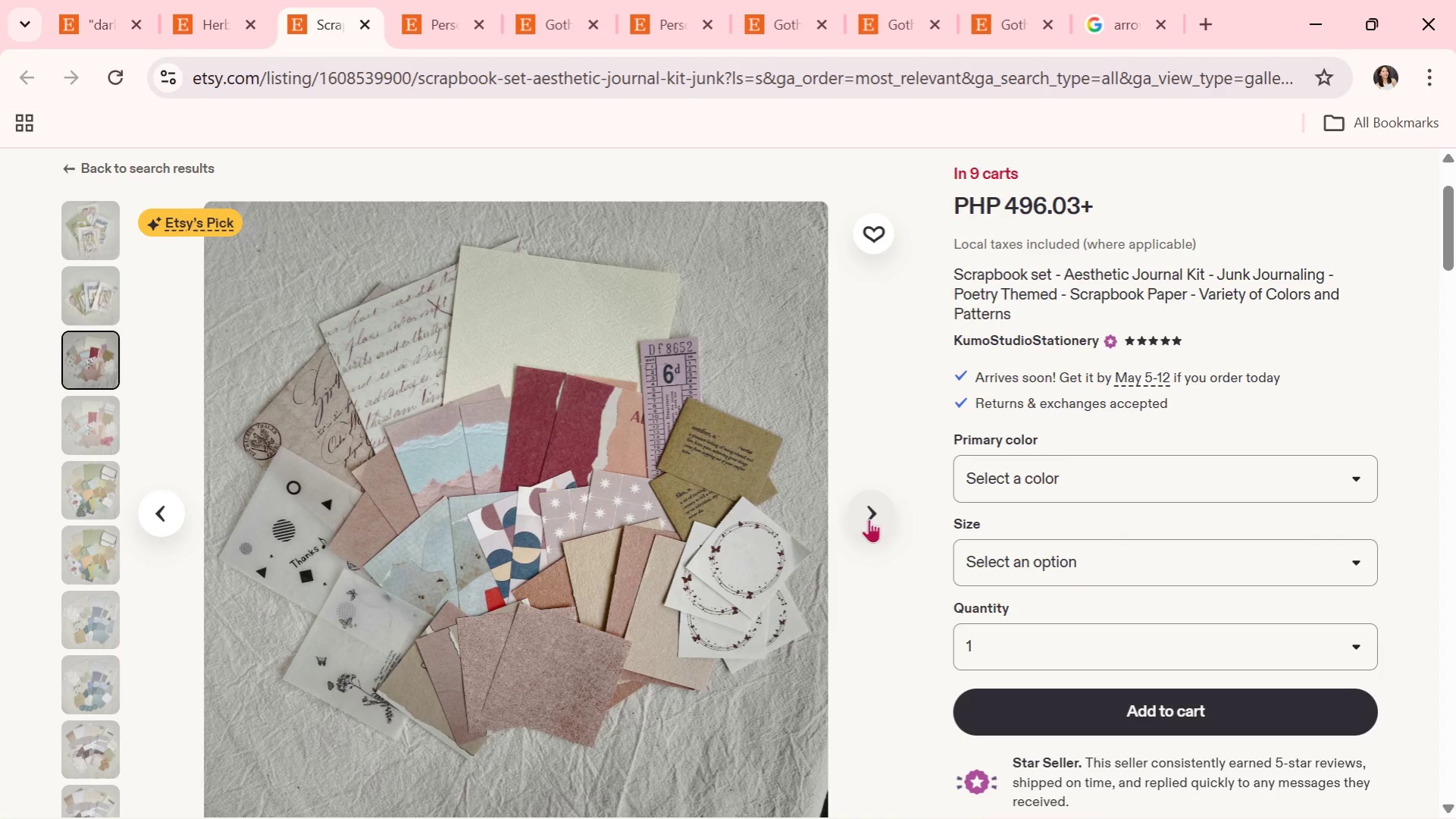 
wait(6.34)
 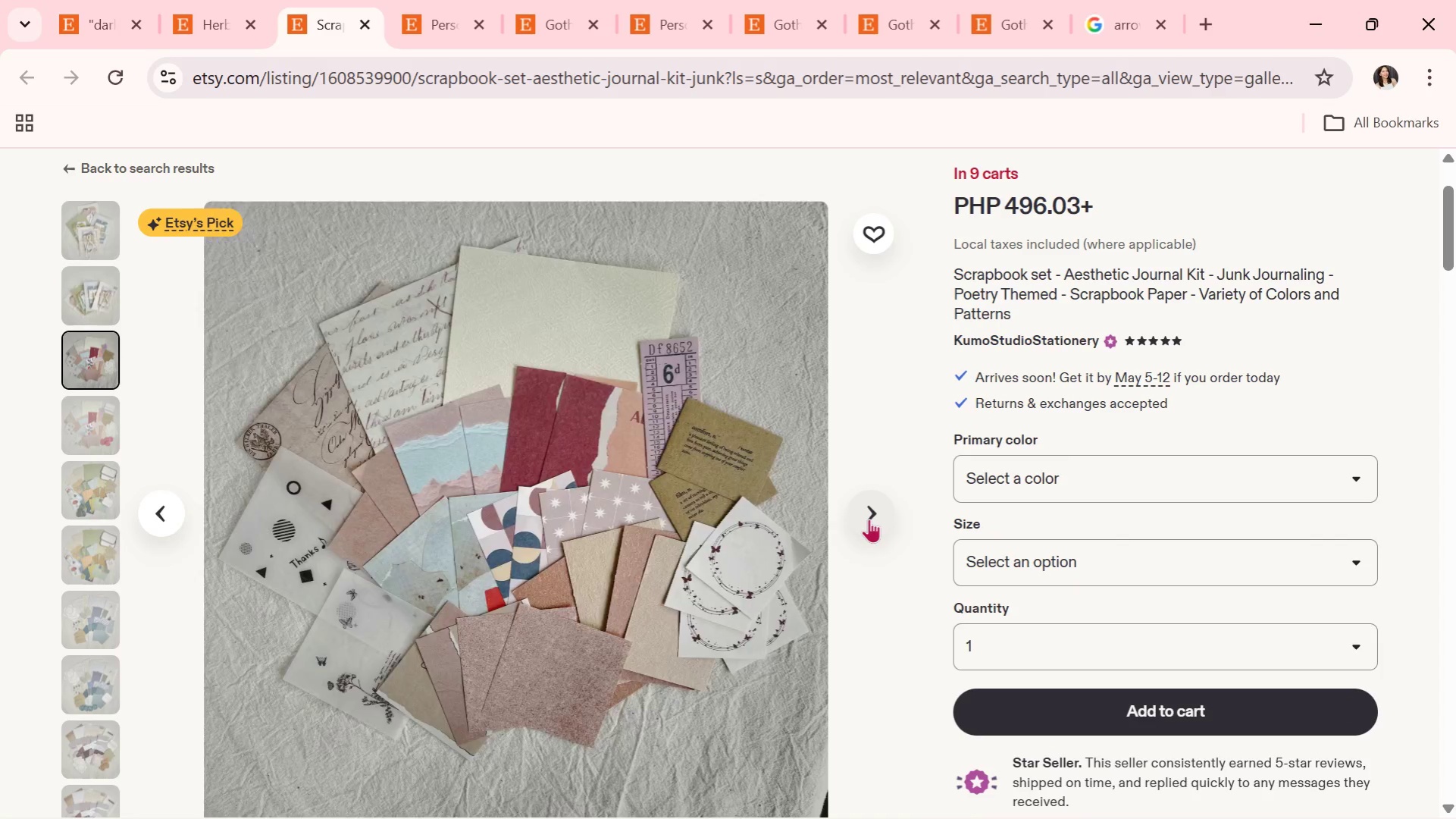 
left_click([869, 519])
 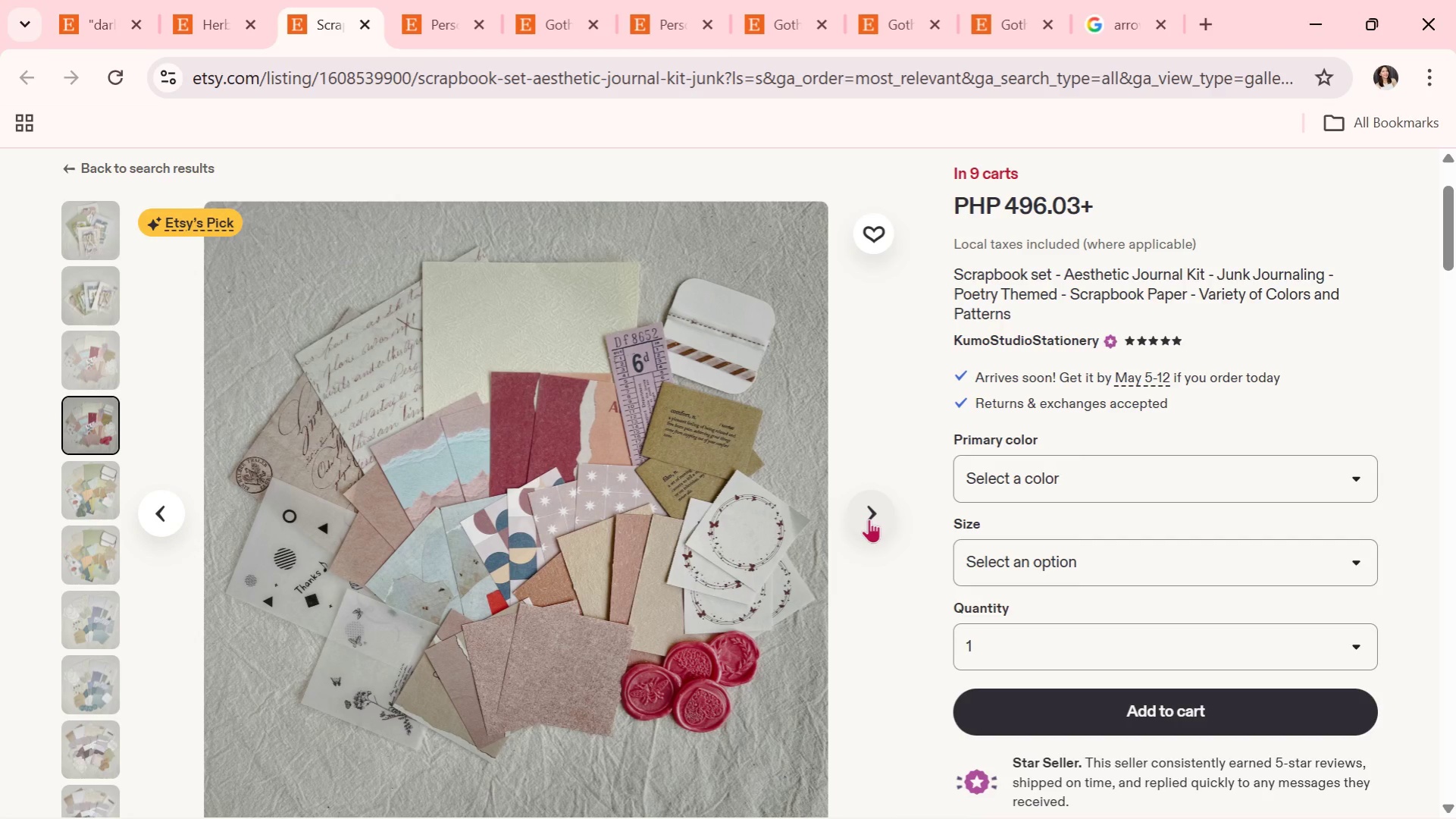 
wait(5.47)
 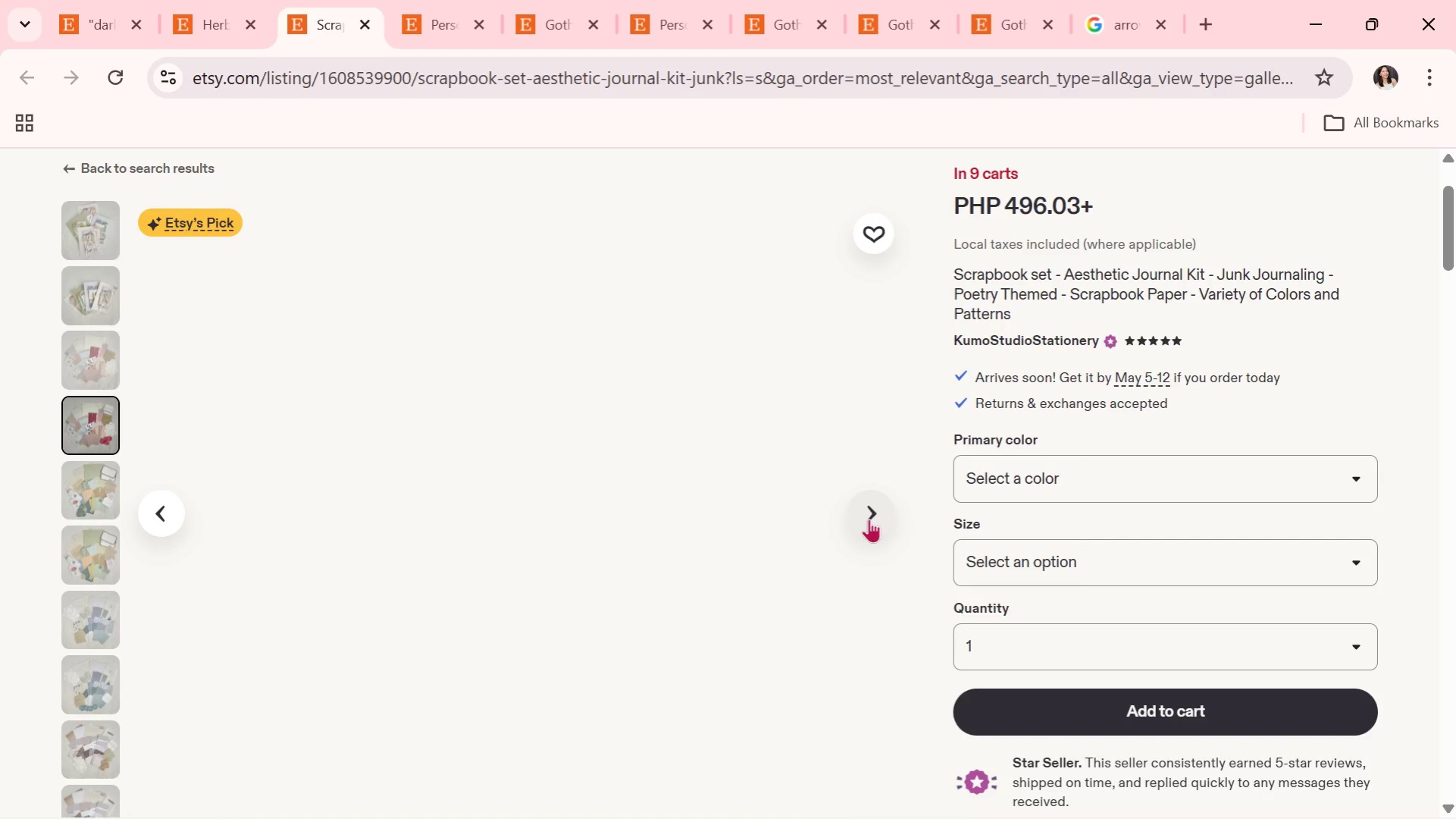 
left_click([869, 519])
 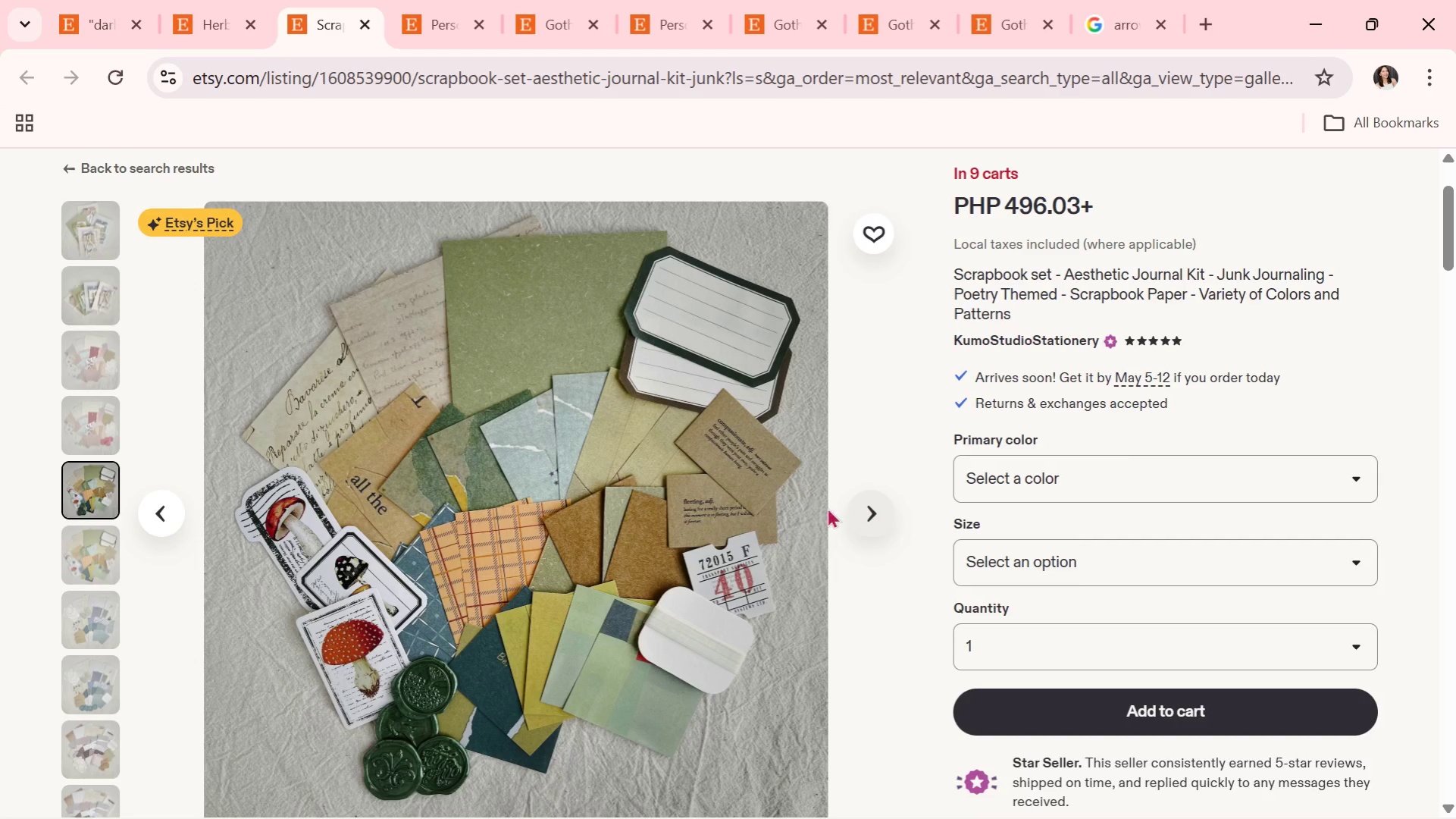 
wait(5.91)
 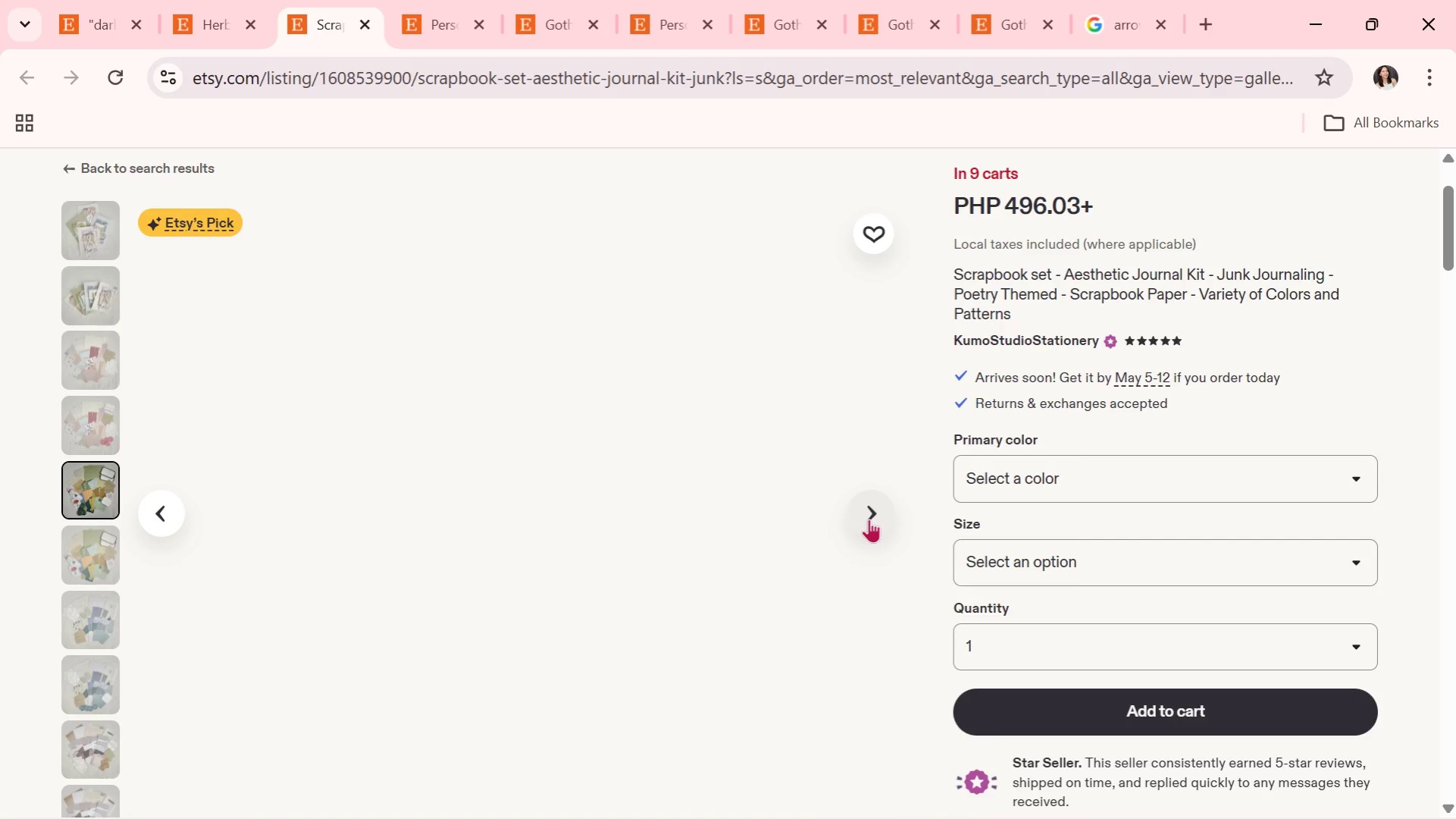 
scroll: coordinate [462, 567], scroll_direction: down, amount: 11.0
 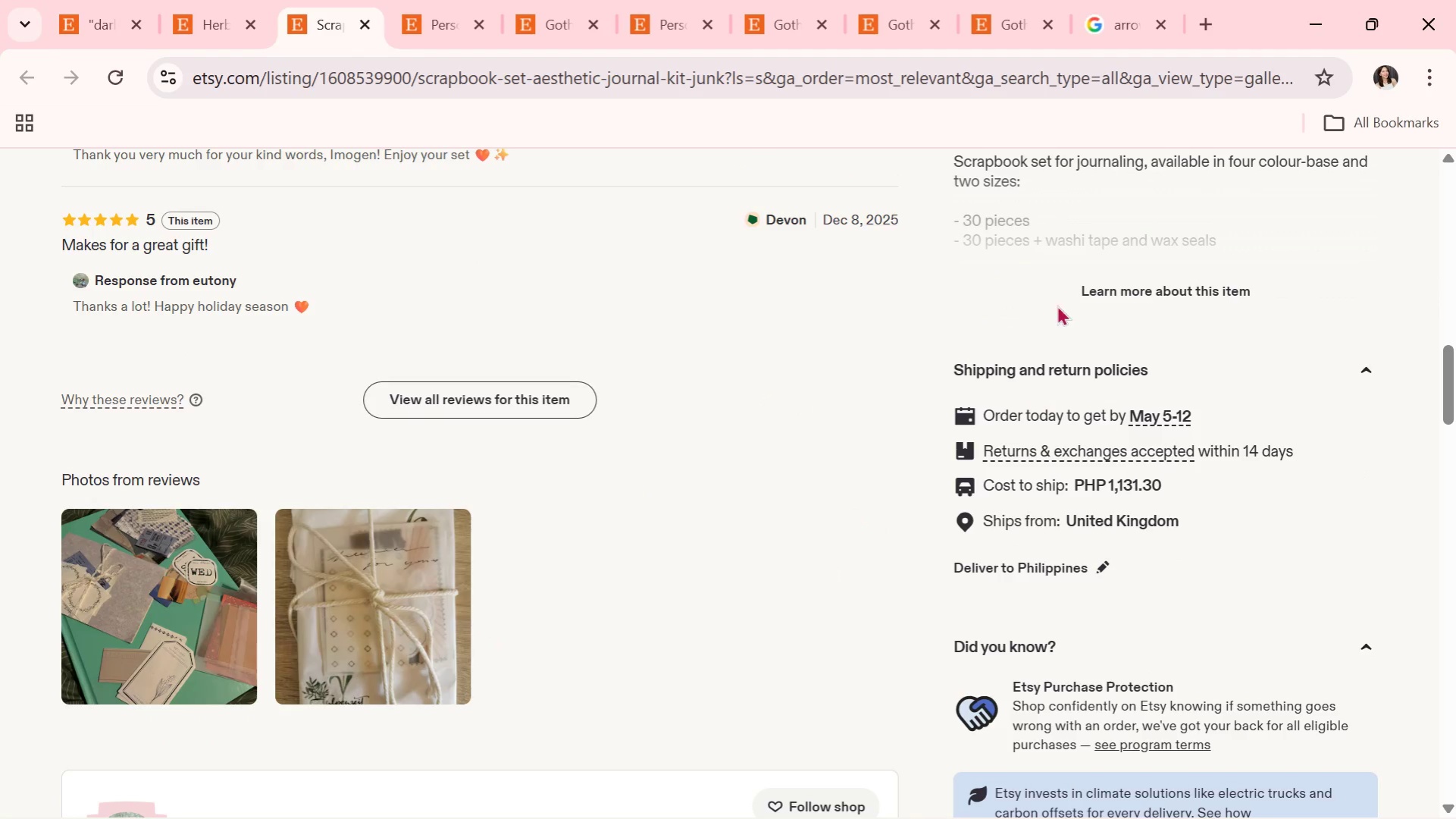 
left_click([1107, 297])
 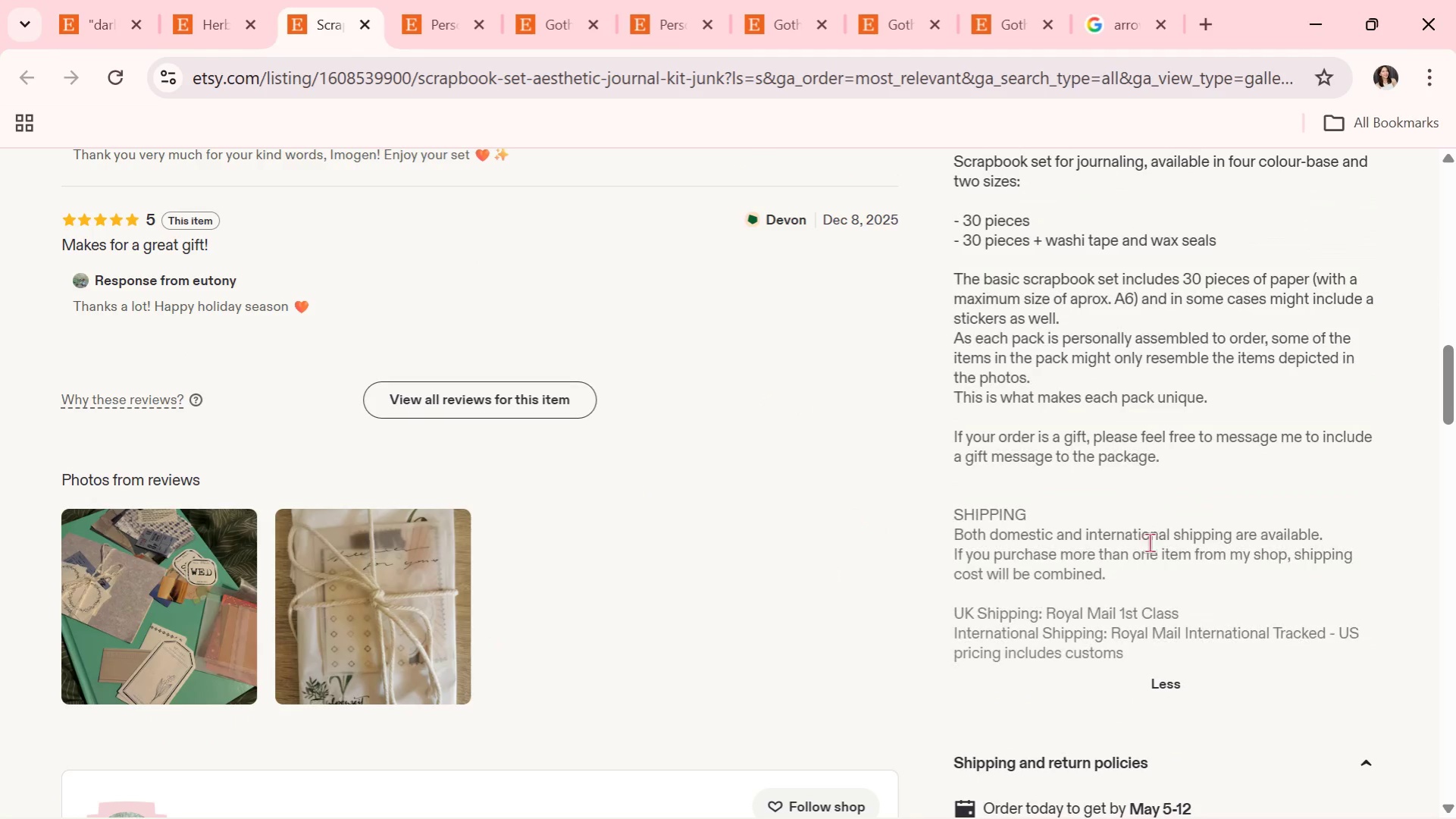 
scroll: coordinate [1149, 548], scroll_direction: up, amount: 2.0
 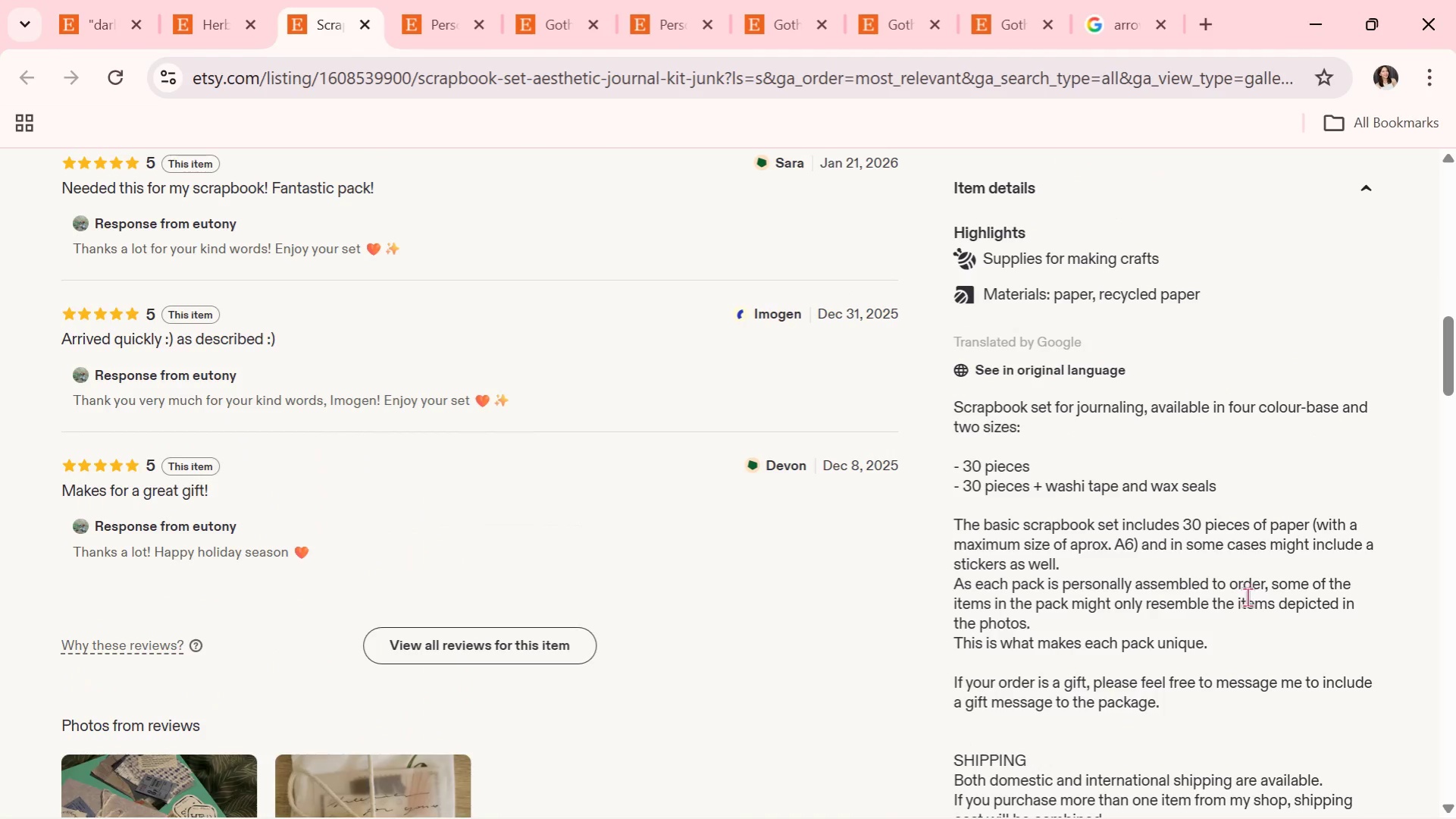 
scroll: coordinate [1247, 599], scroll_direction: down, amount: 1.0
 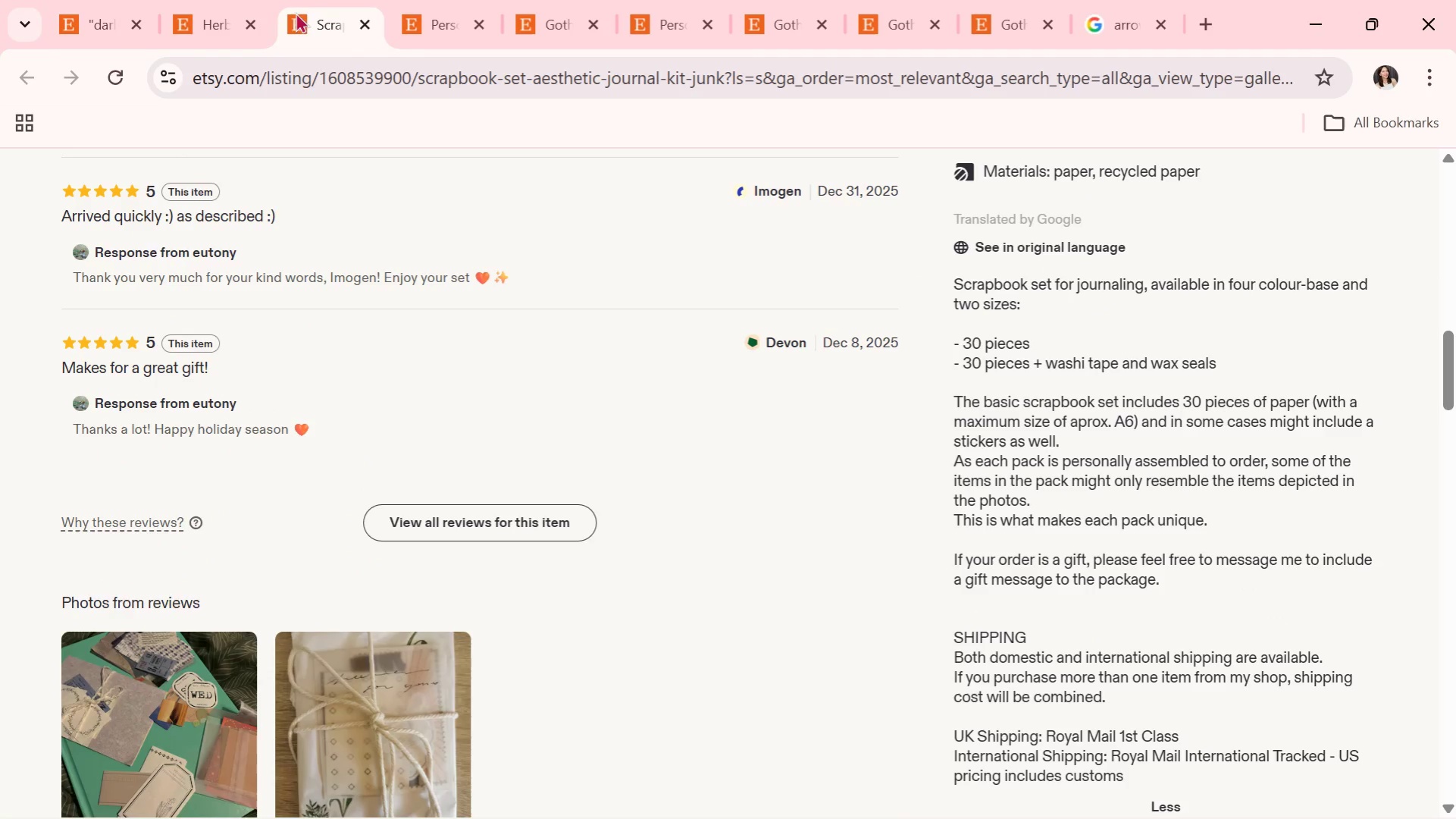 
left_click([227, 0])
 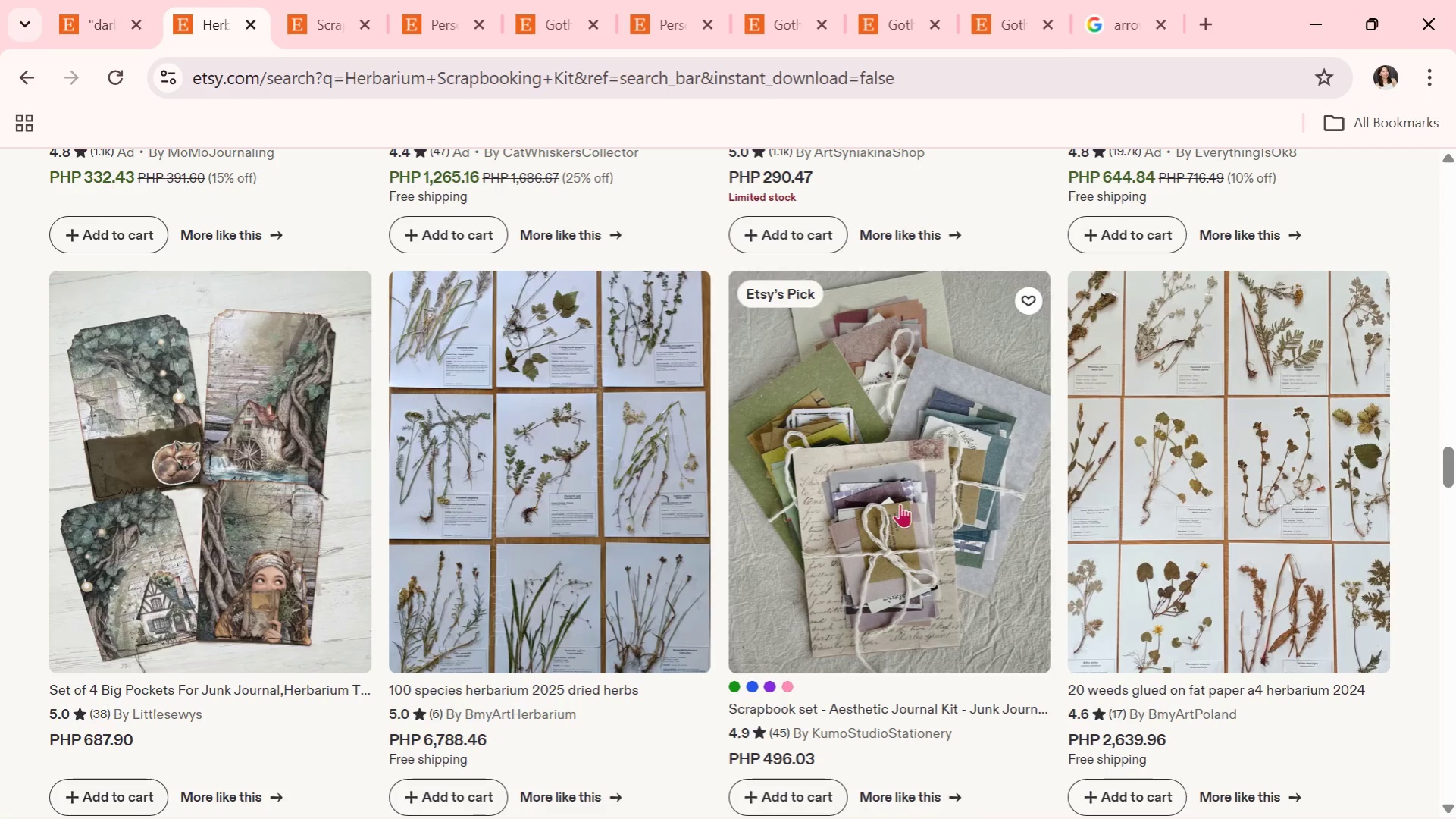 
scroll: coordinate [906, 532], scroll_direction: down, amount: 4.0
 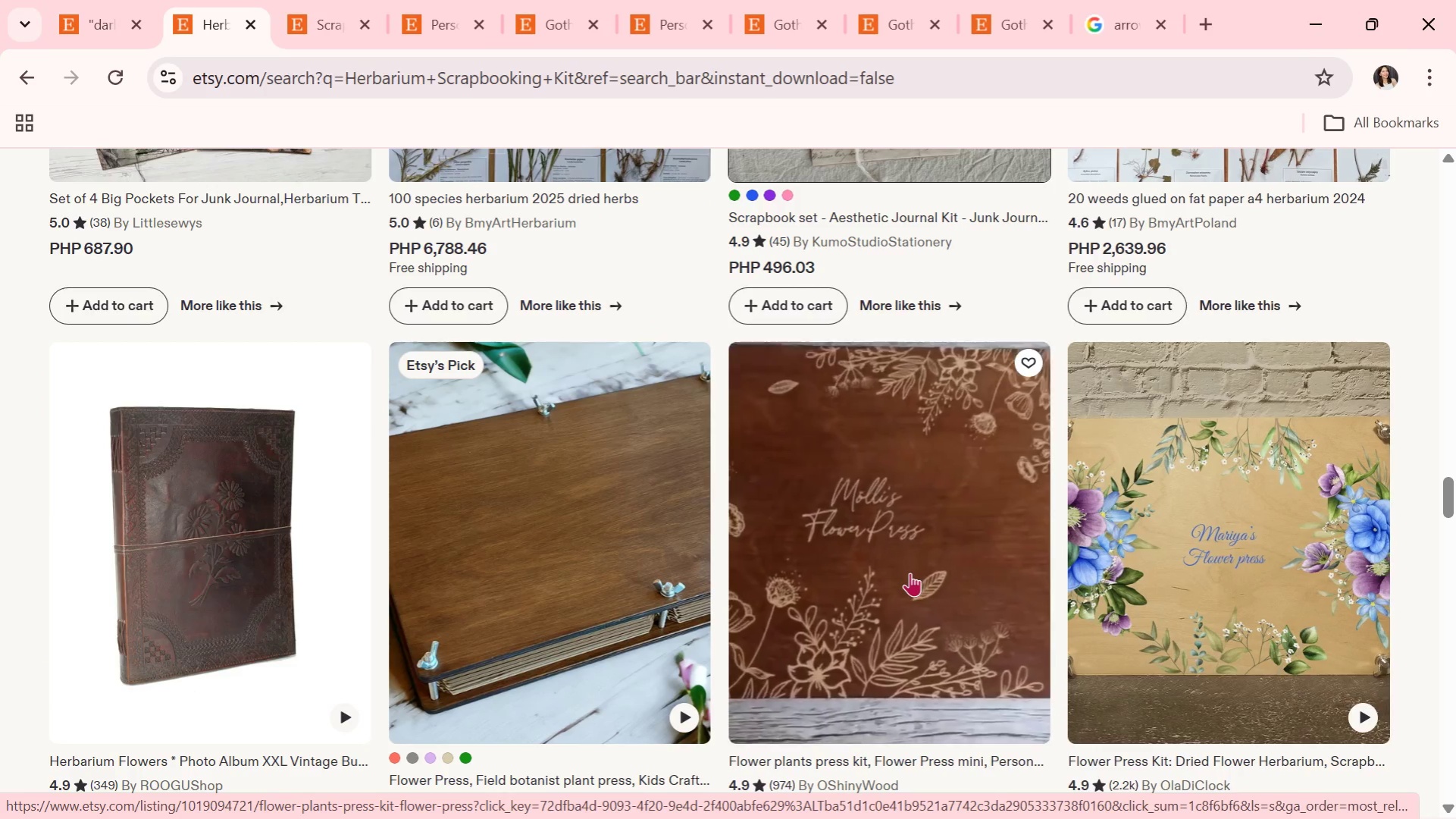 
key(Alt+Tab)
 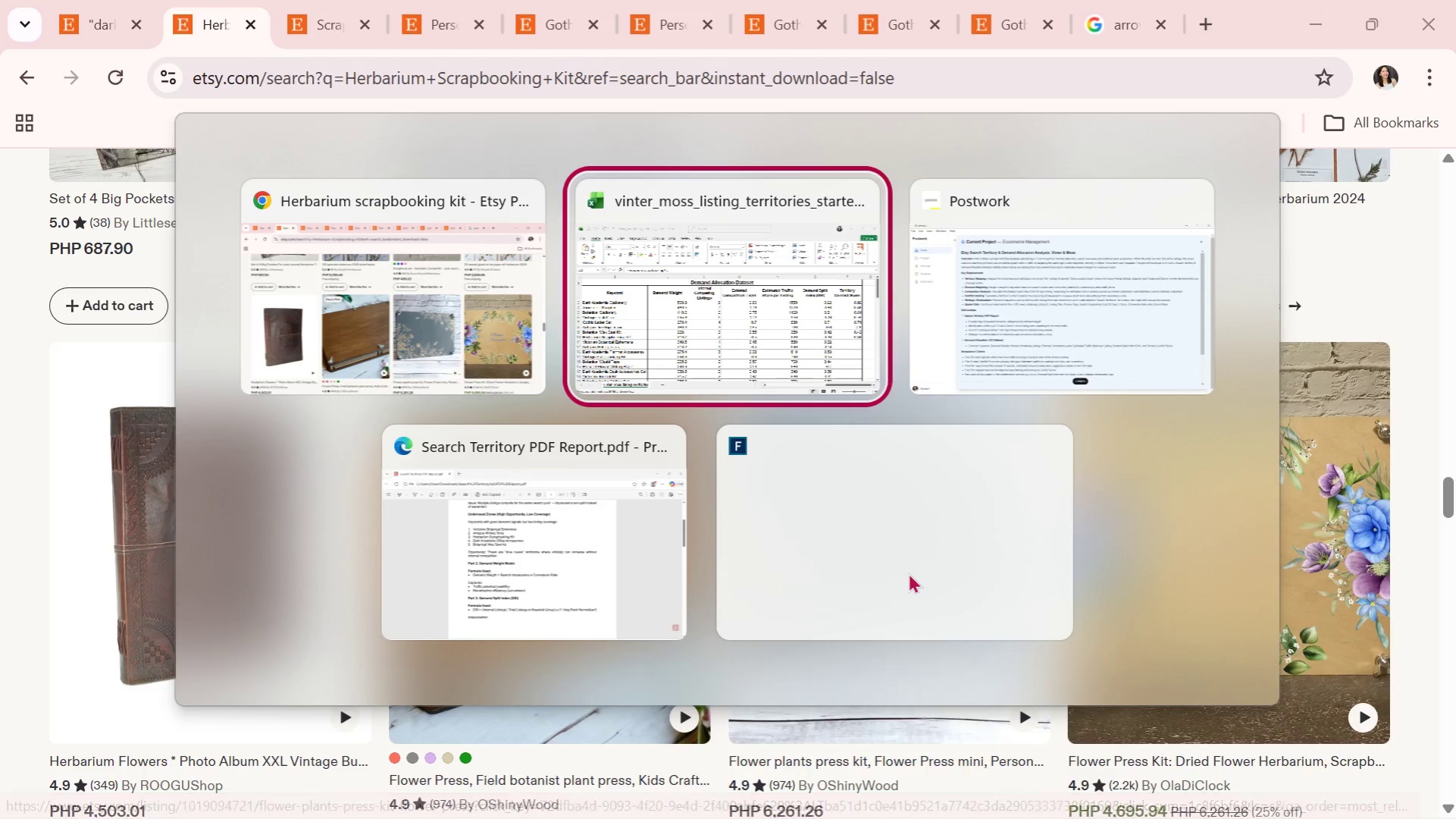 
key(Alt+Tab)